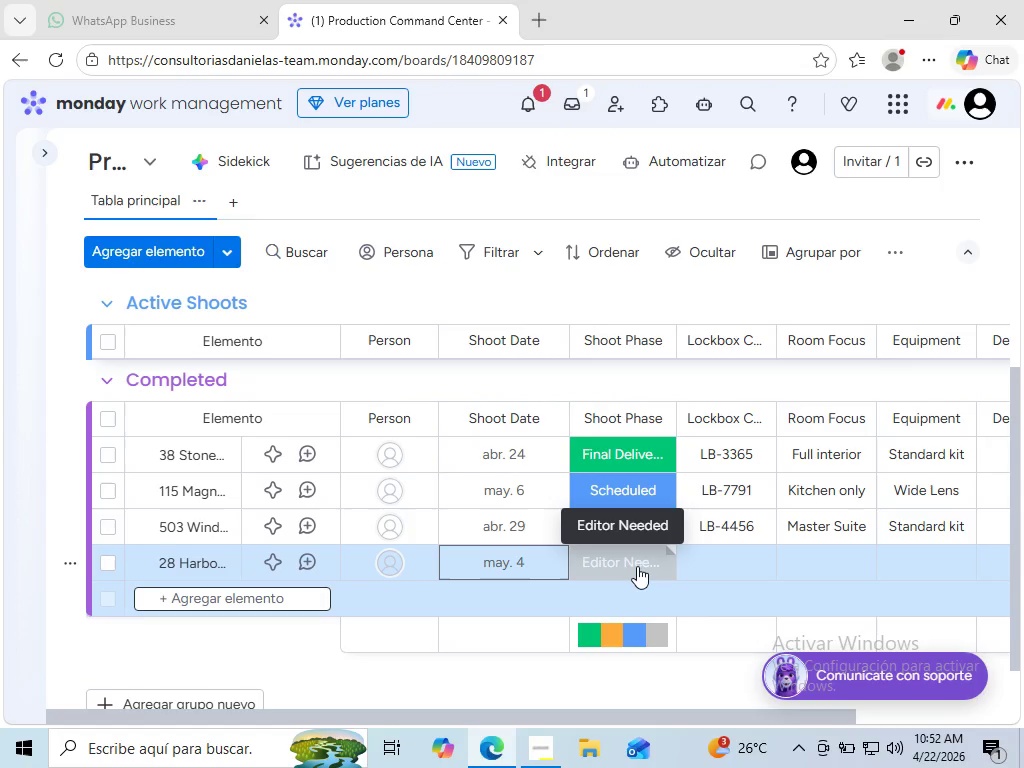 
left_click([637, 566])
 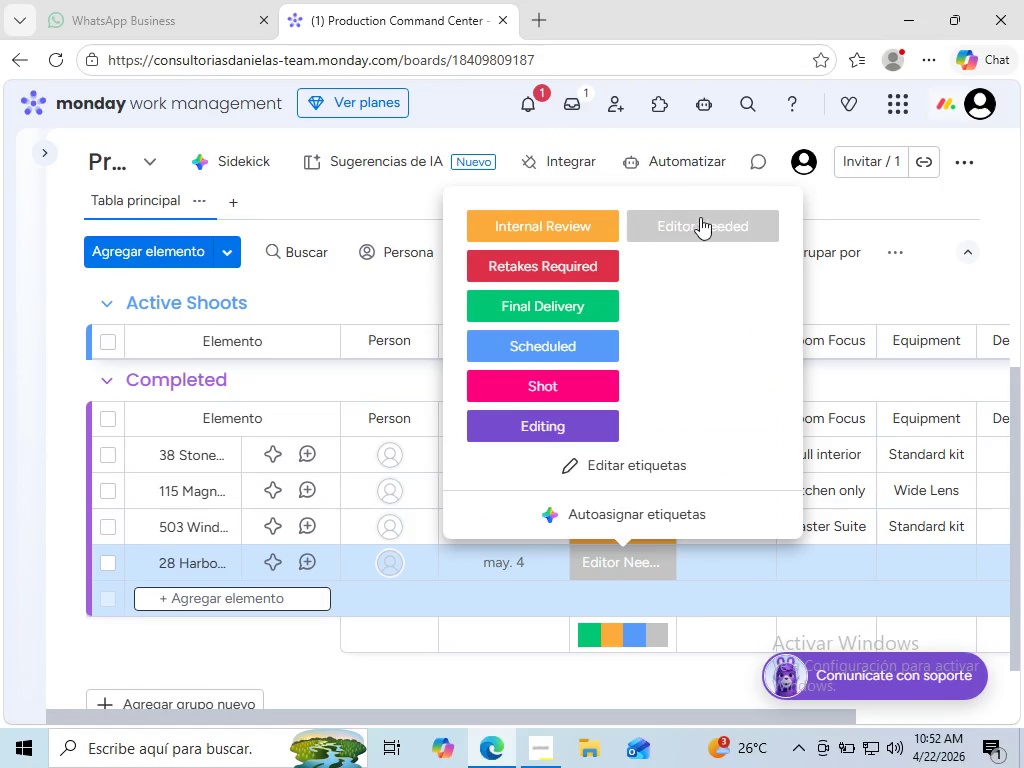 
left_click([700, 217])
 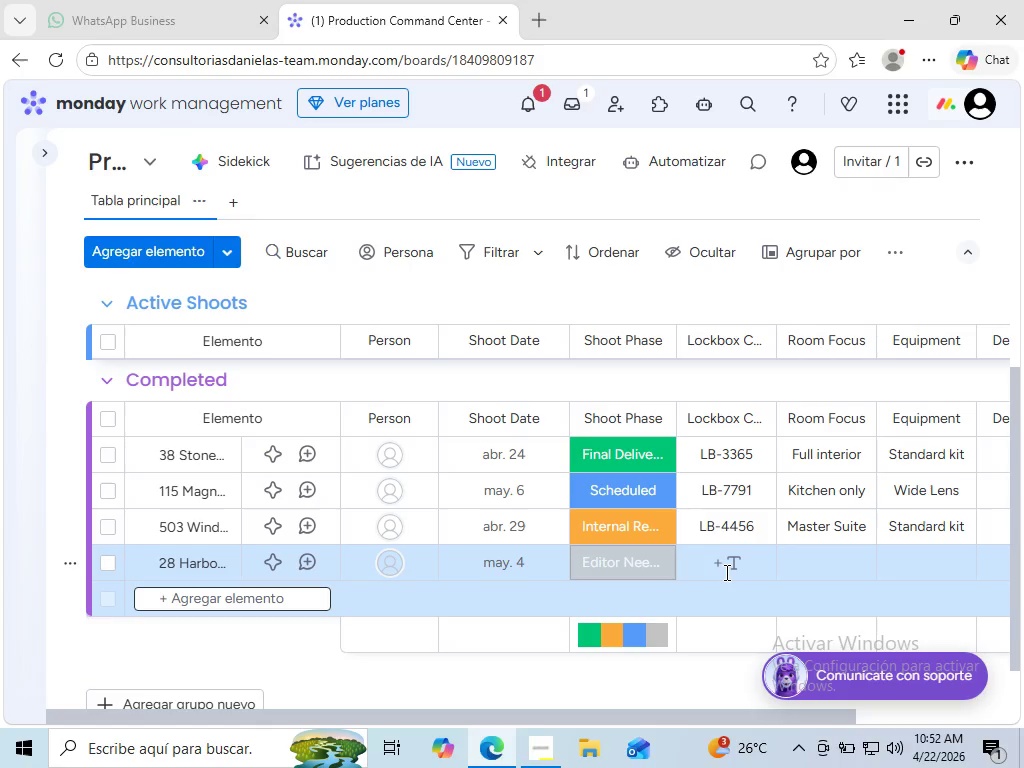 
left_click([725, 572])
 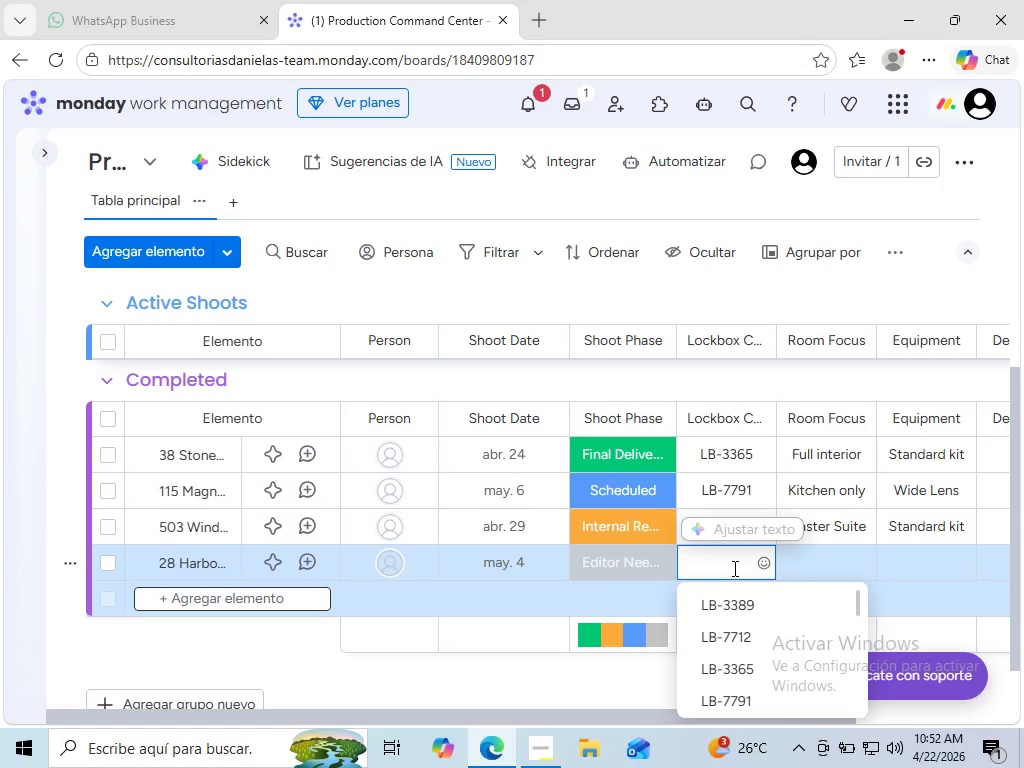 
type(lb-)
key(Backspace)
key(Backspace)
key(Backspace)
type(LB-9902)
 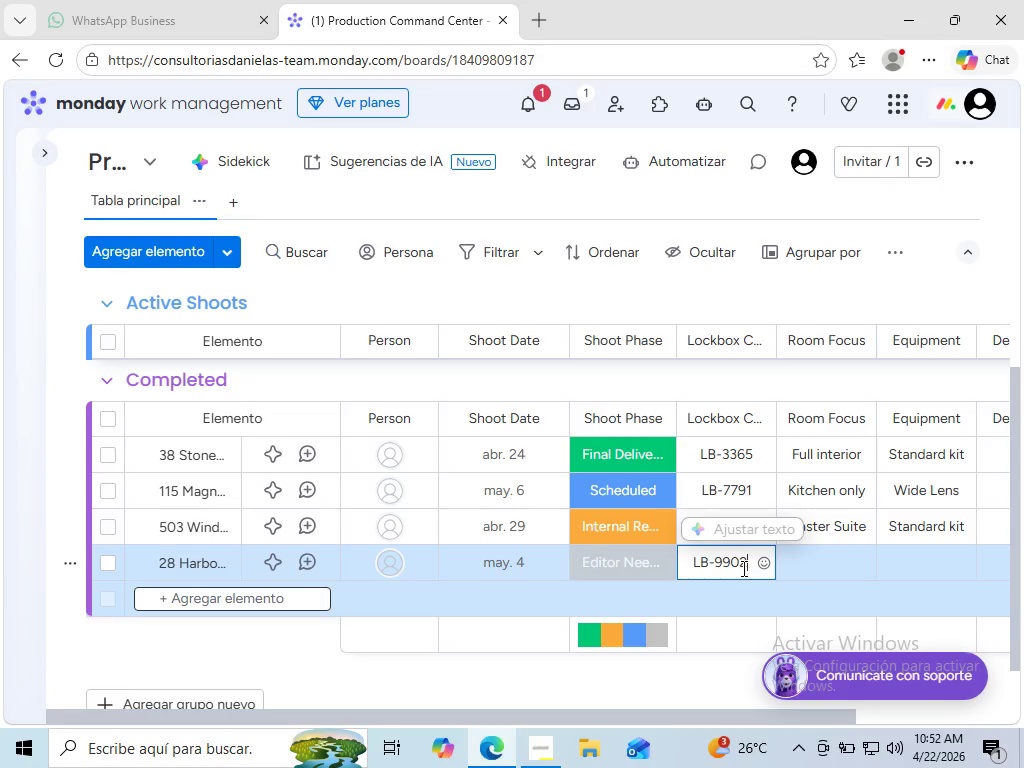 
left_click([812, 567])
 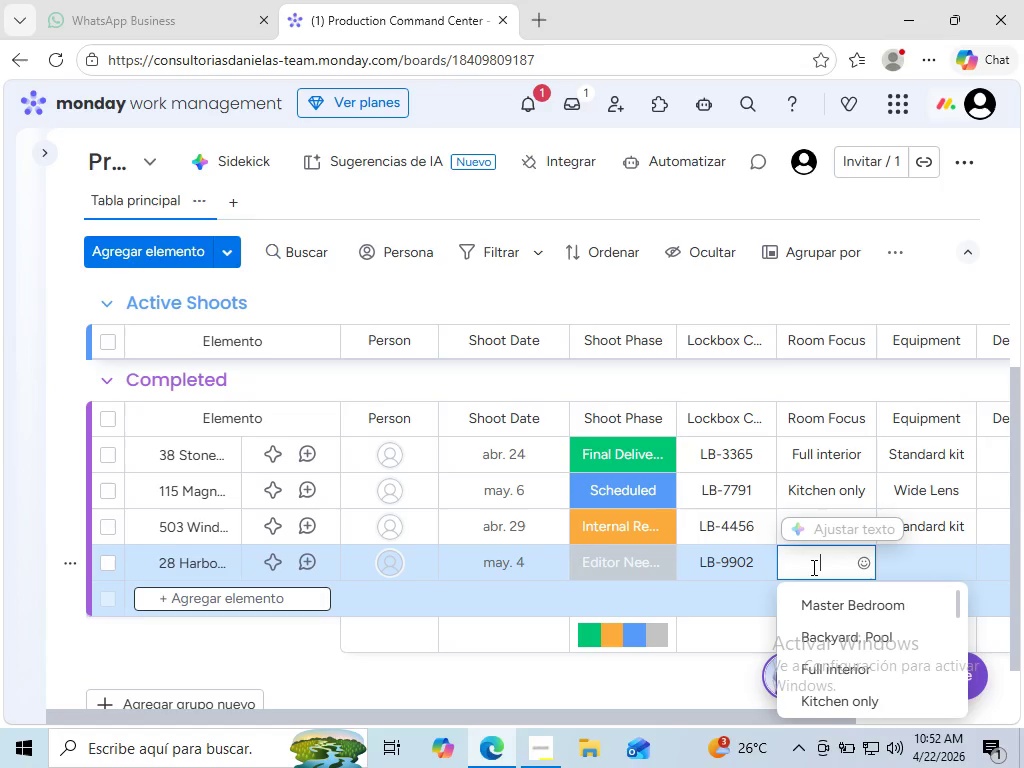 
type(Exterior + Pool)
 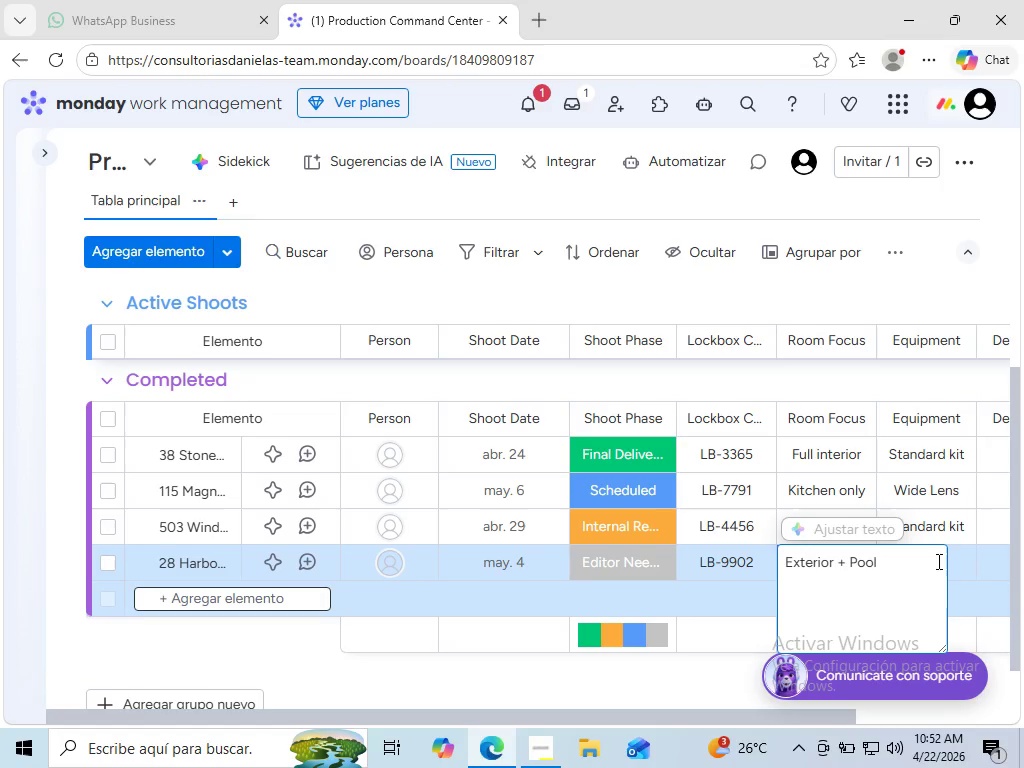 
left_click([953, 562])
 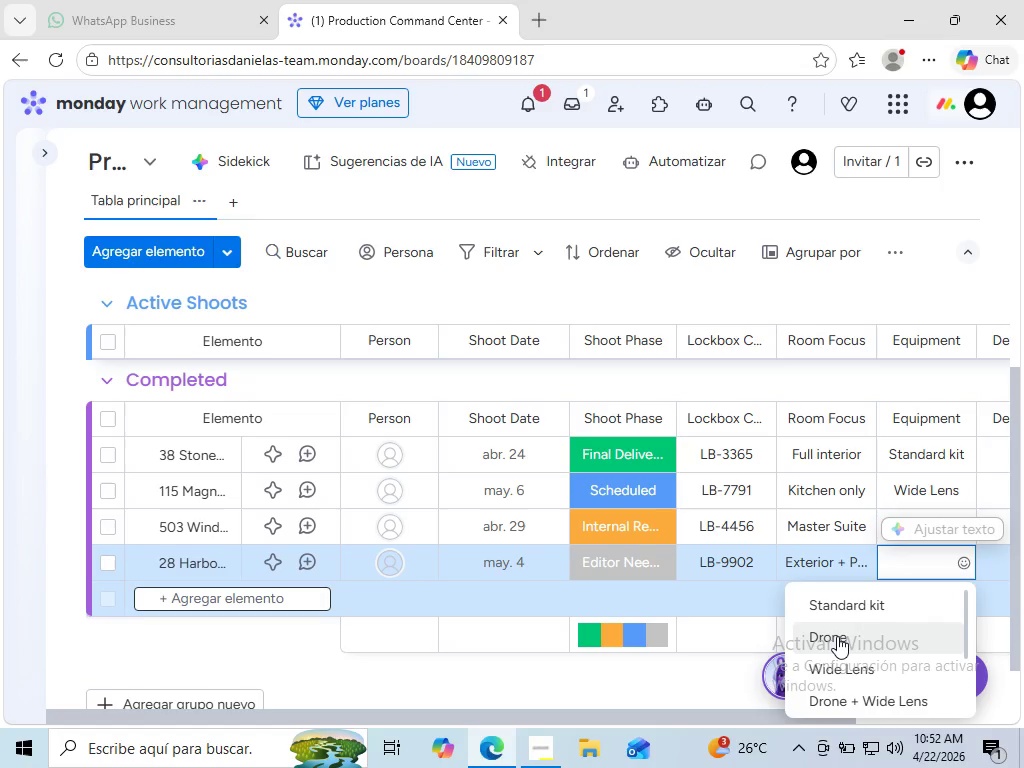 
left_click([837, 636])
 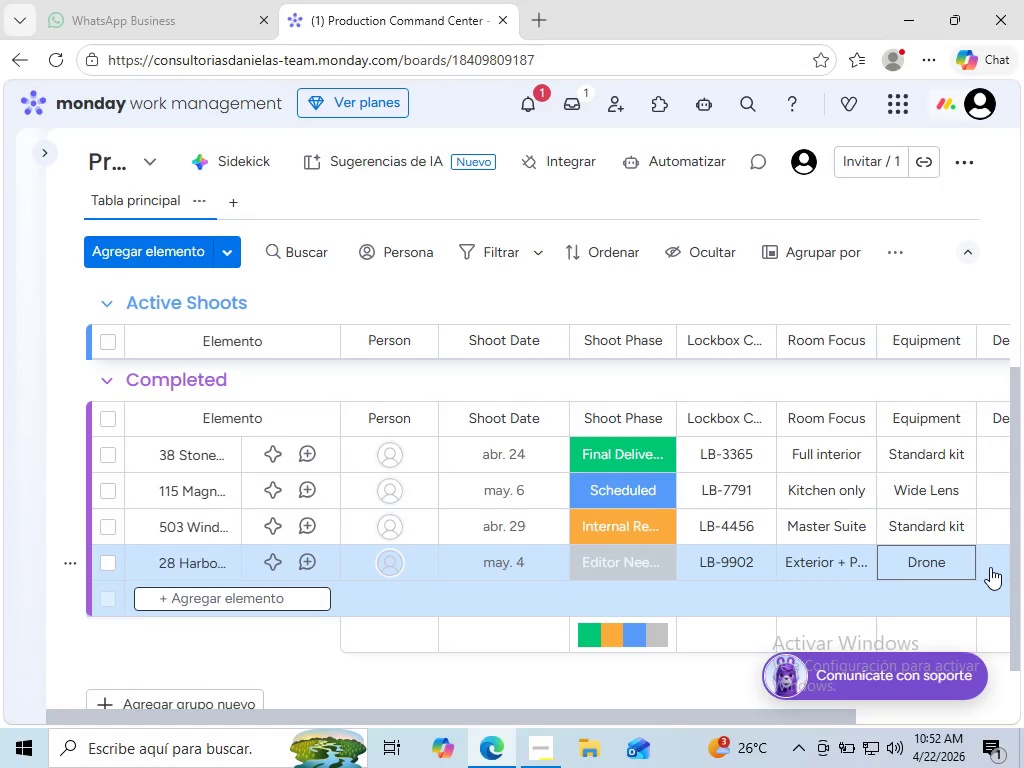 
left_click([990, 567])
 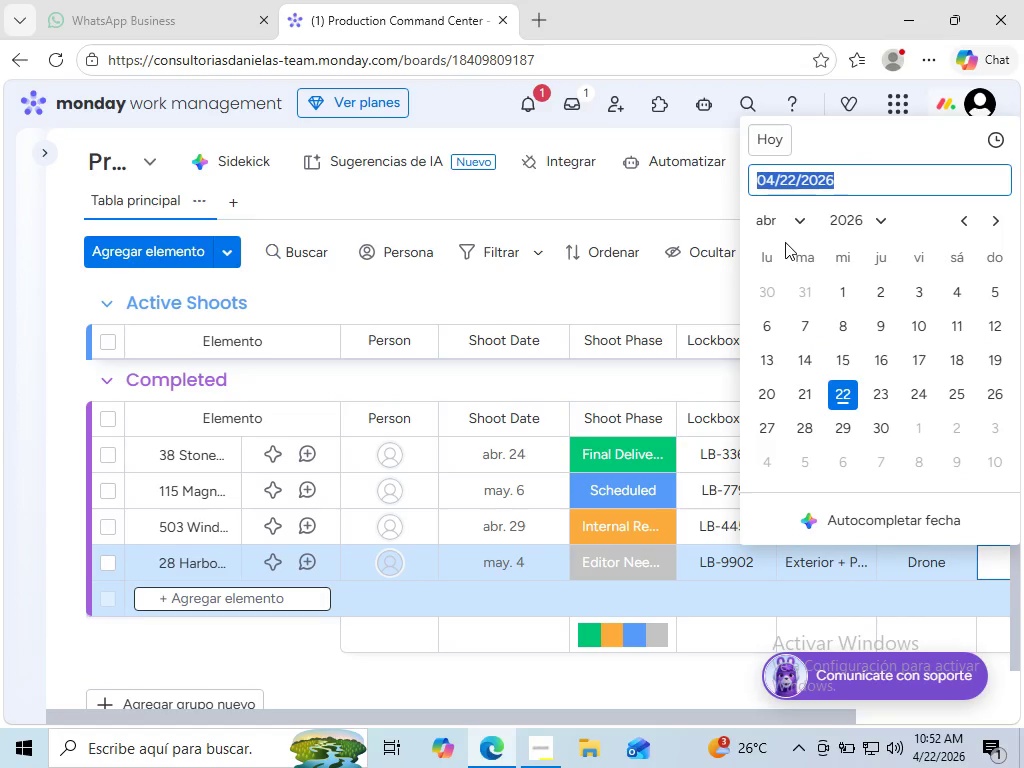 
left_click([776, 227])
 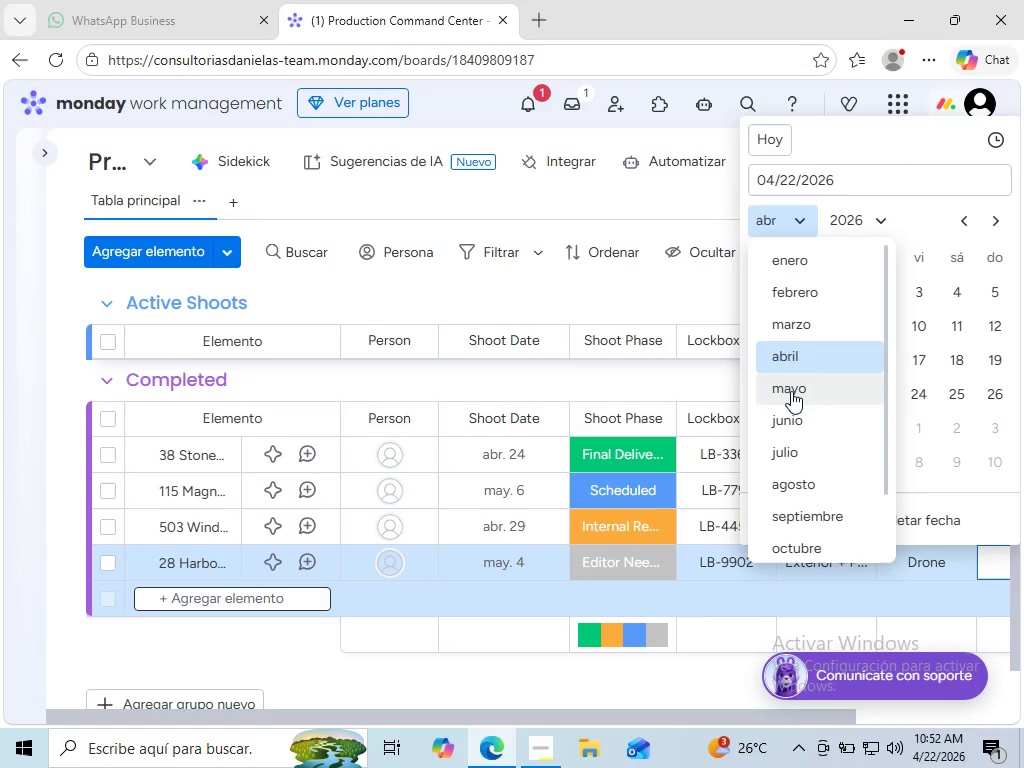 
left_click([791, 391])
 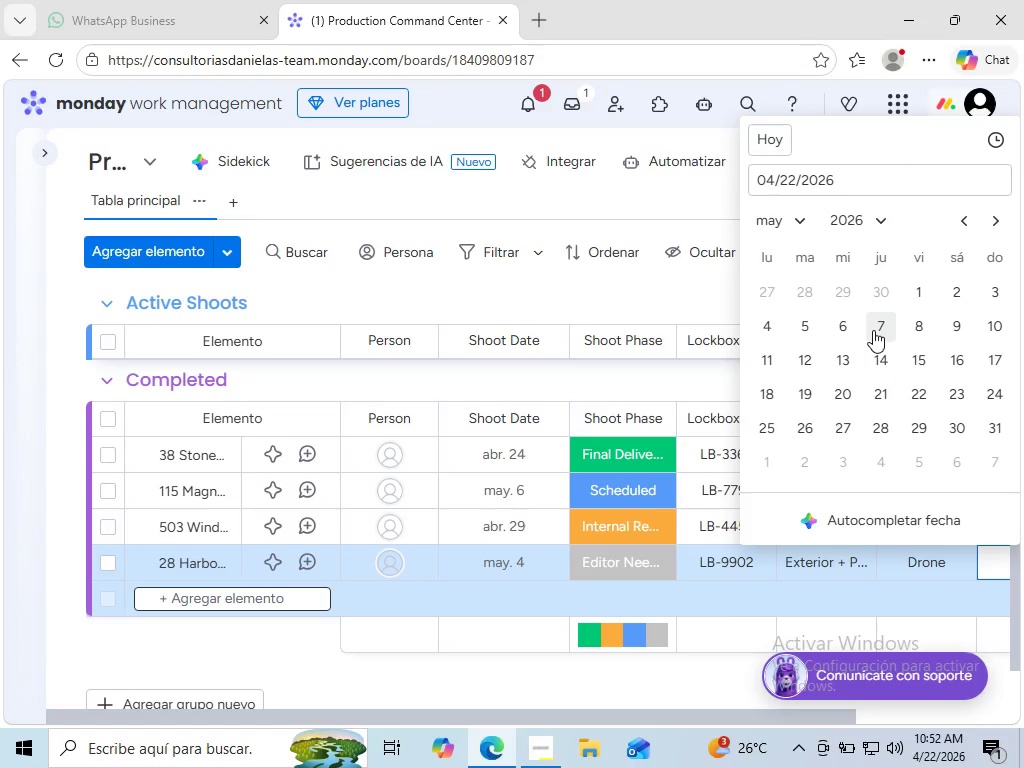 
left_click([873, 330])
 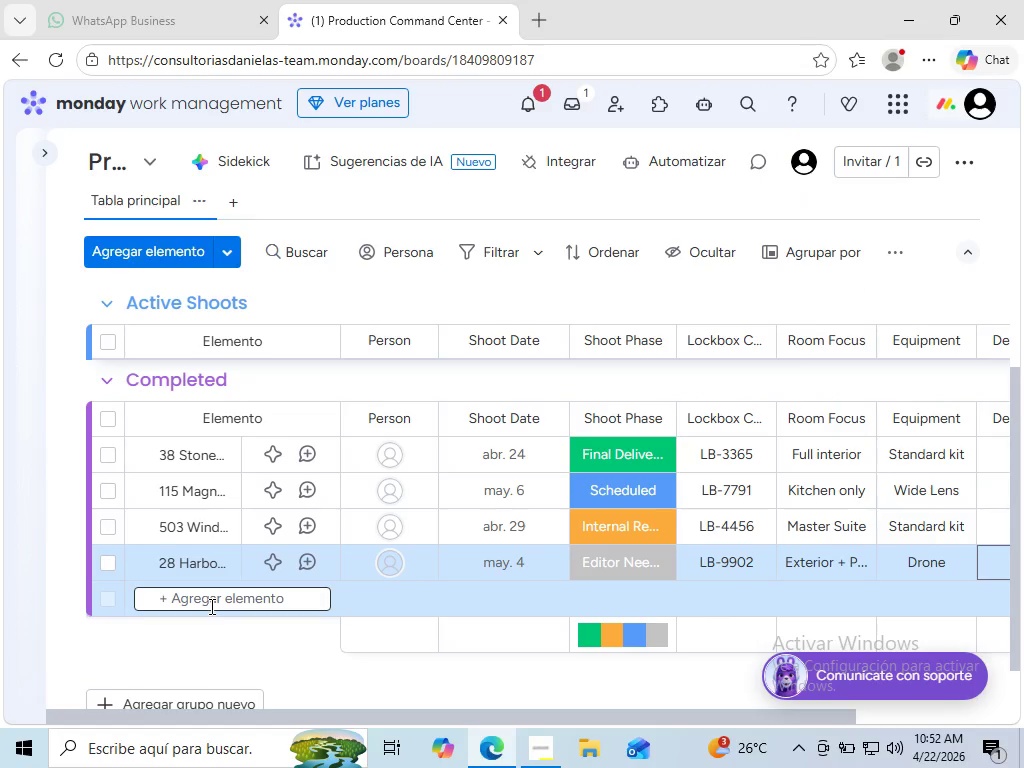 
left_click([210, 606])
 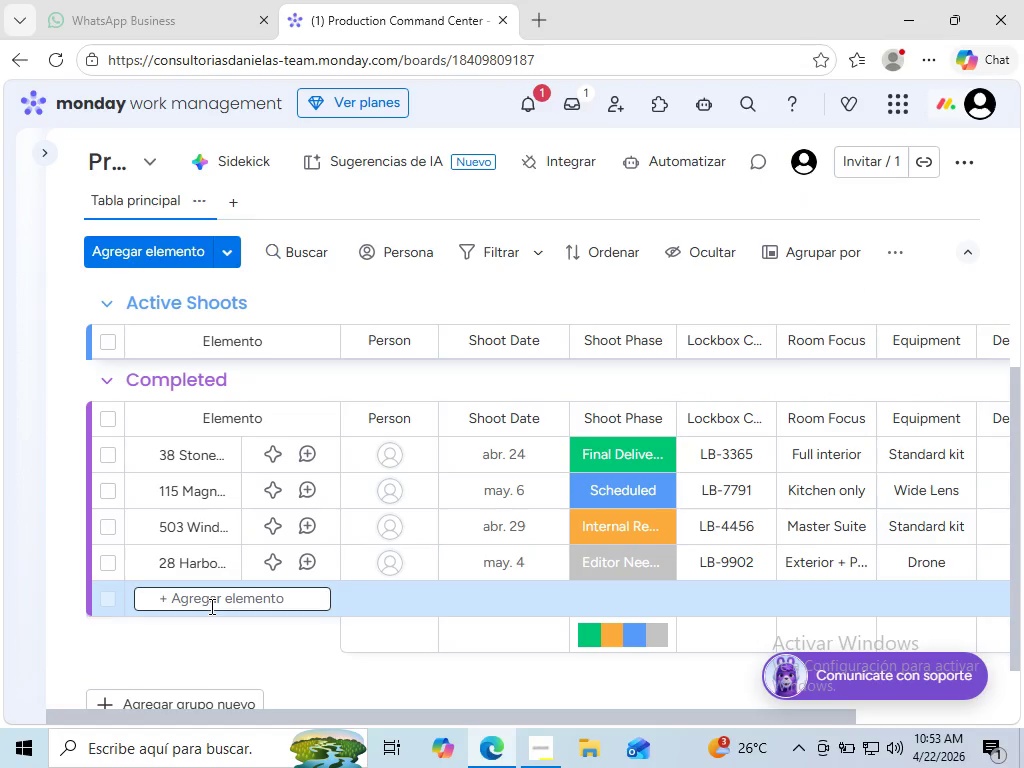 
wait(6.2)
 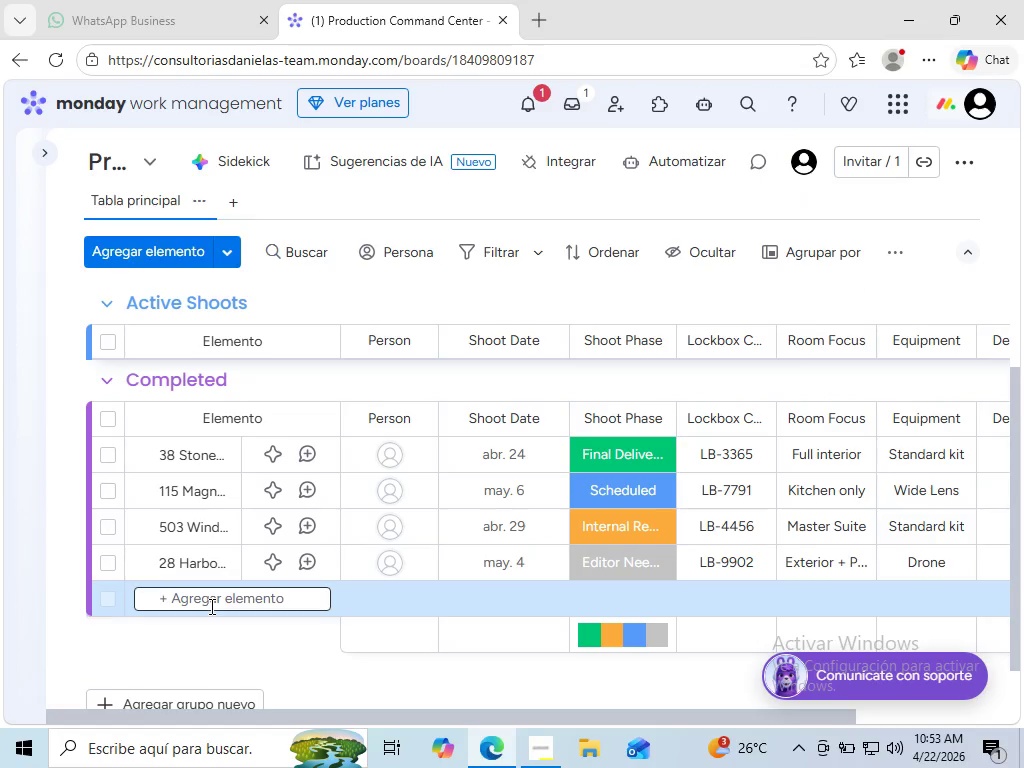 
type(667 )
 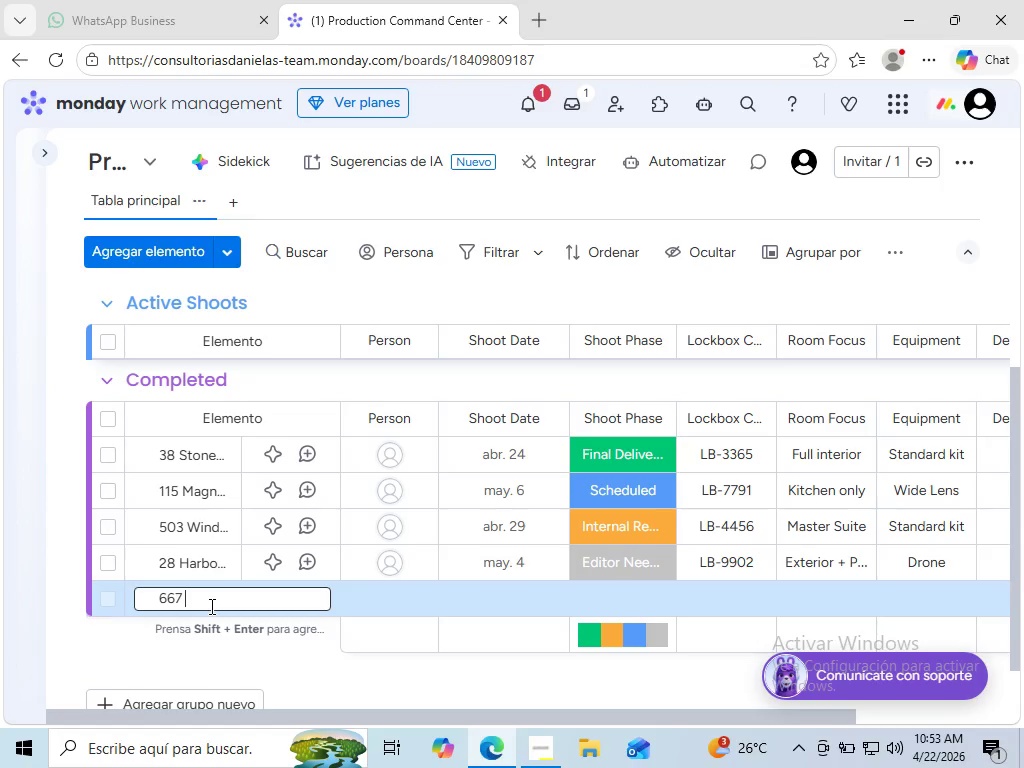 
wait(5.88)
 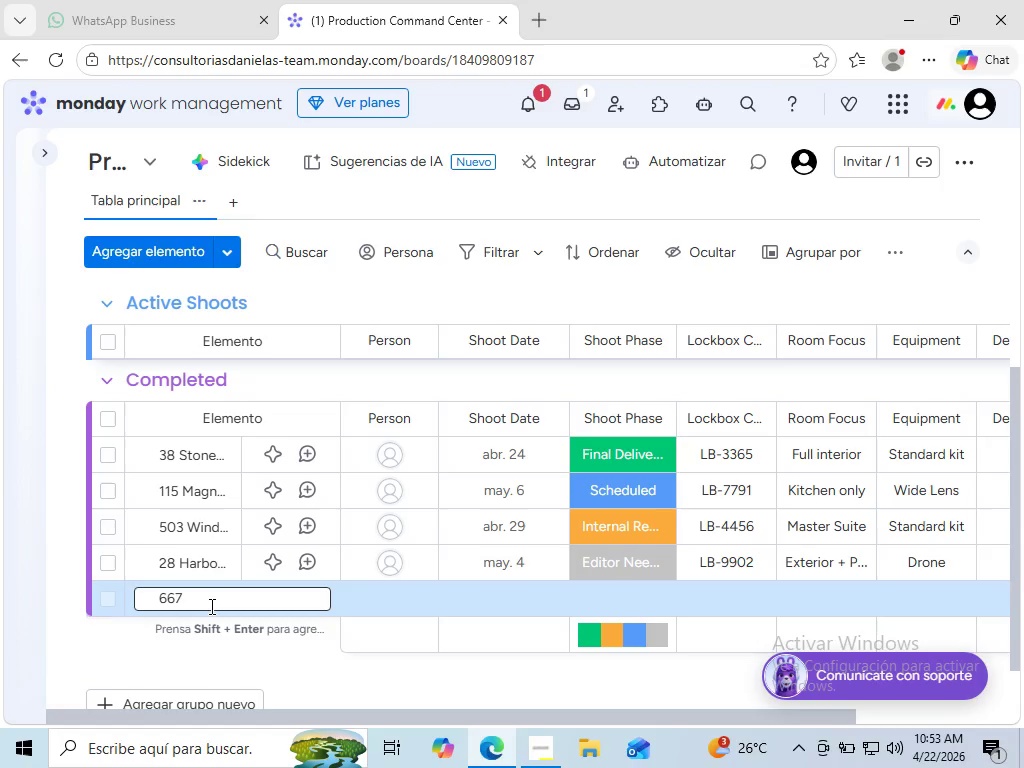 
key(CapsLock)
 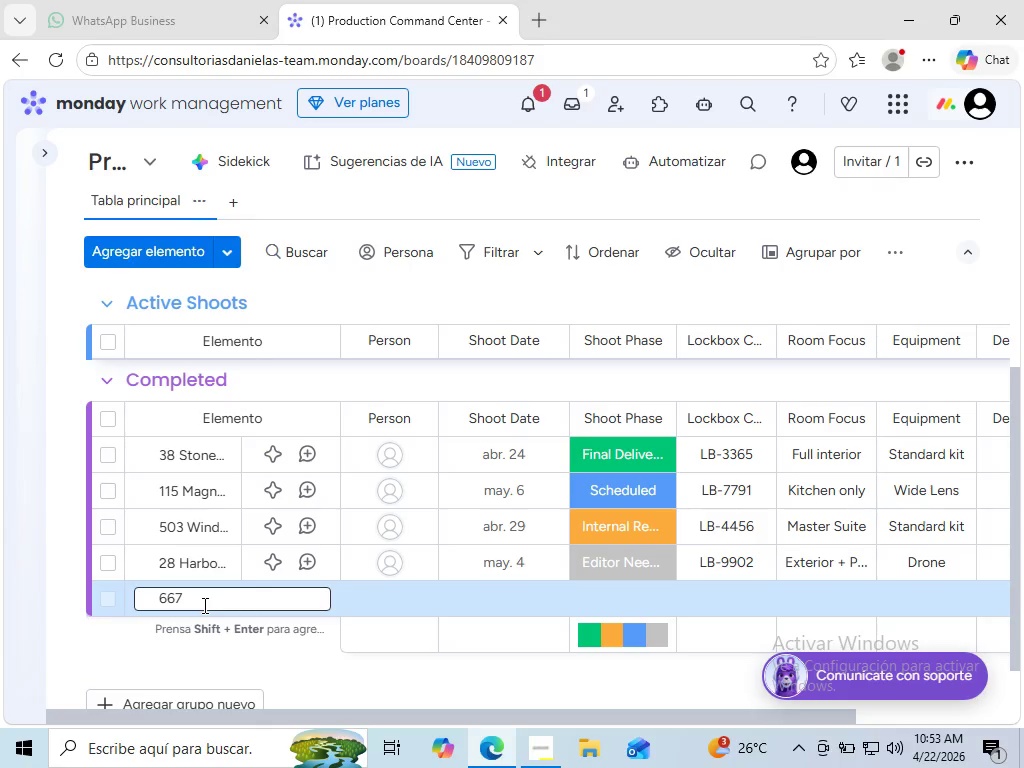 
type(Crestwood Ave)
 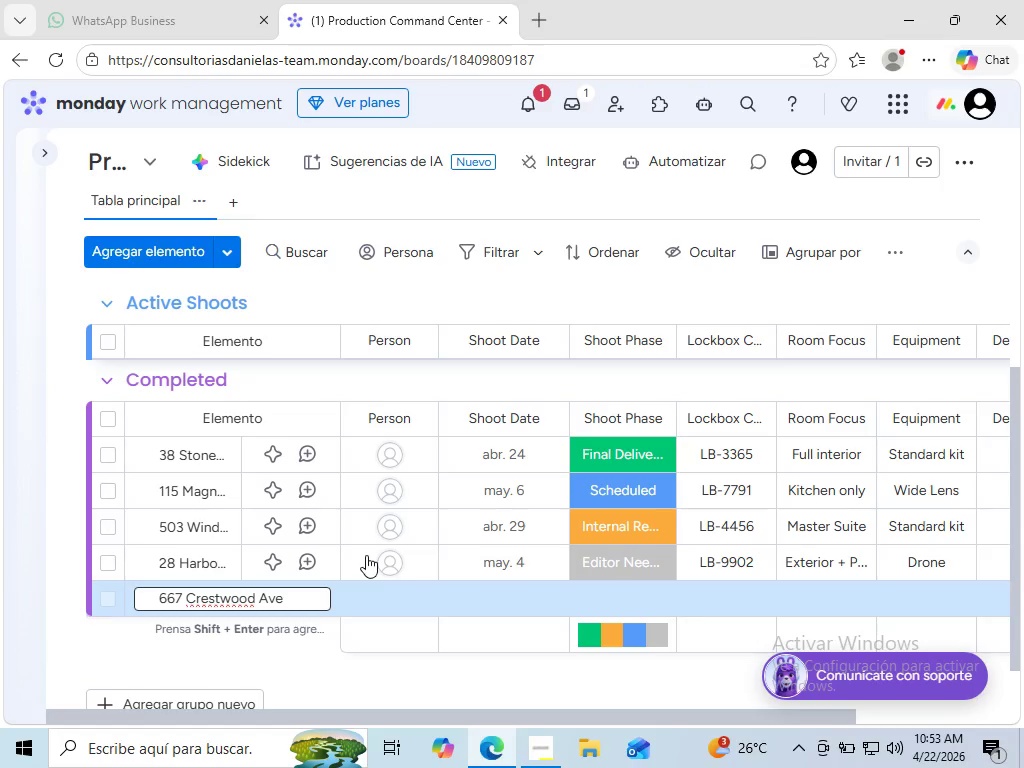 
left_click([506, 603])
 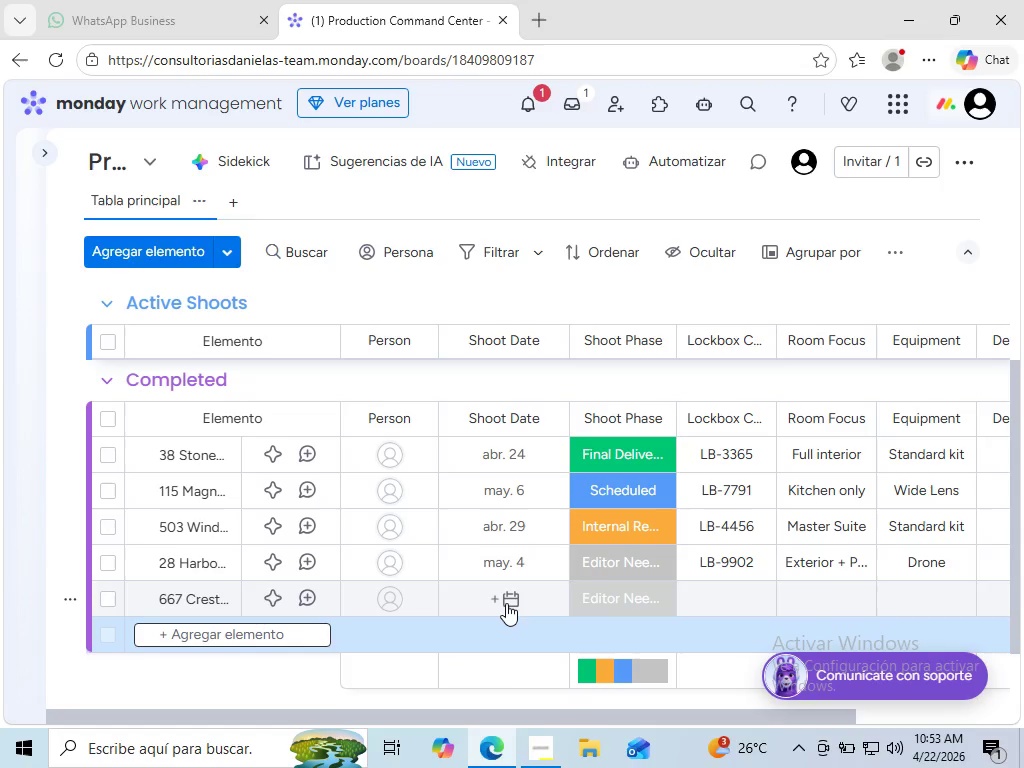 
left_click([506, 603])
 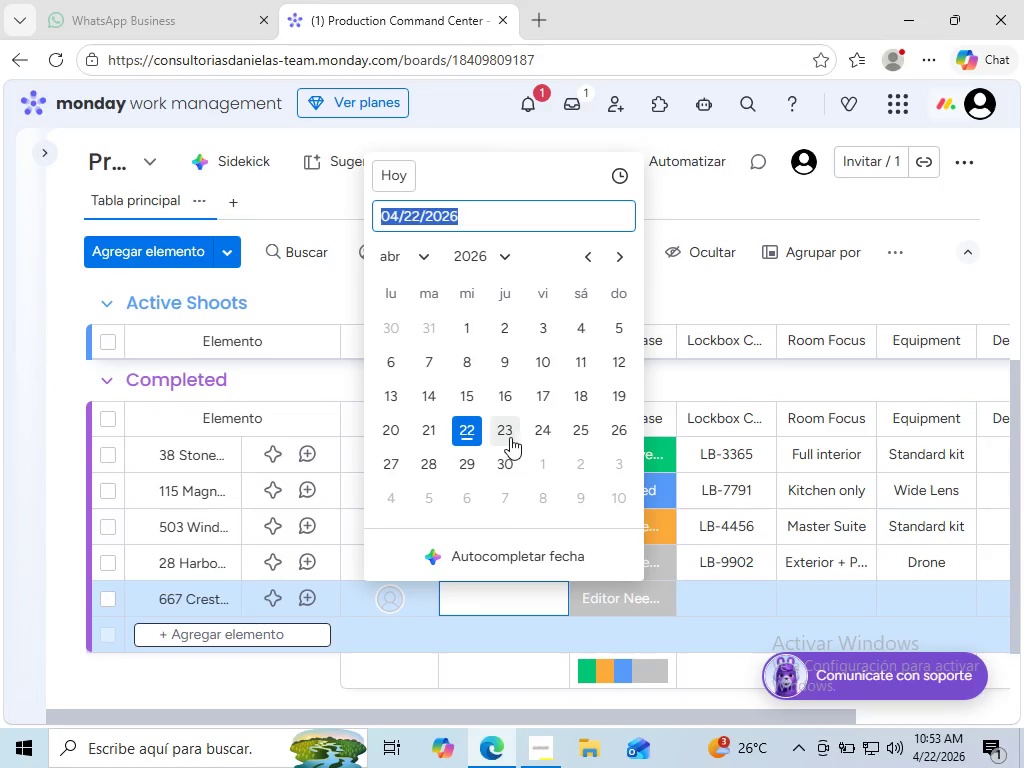 
left_click([510, 437])
 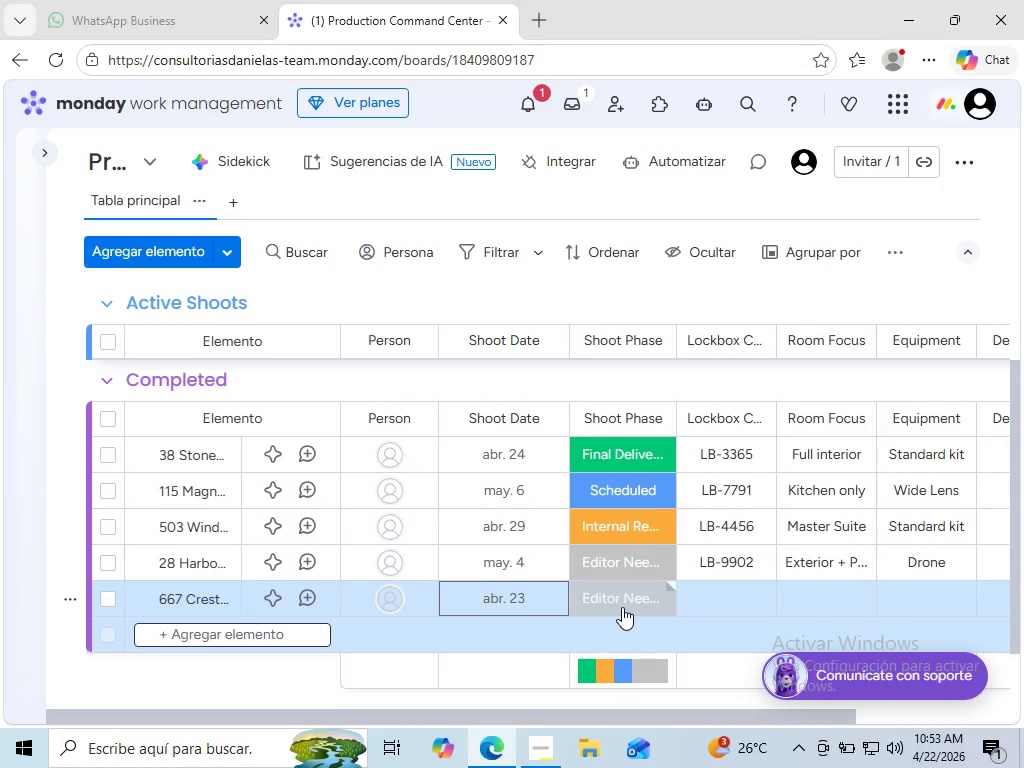 
left_click([622, 607])
 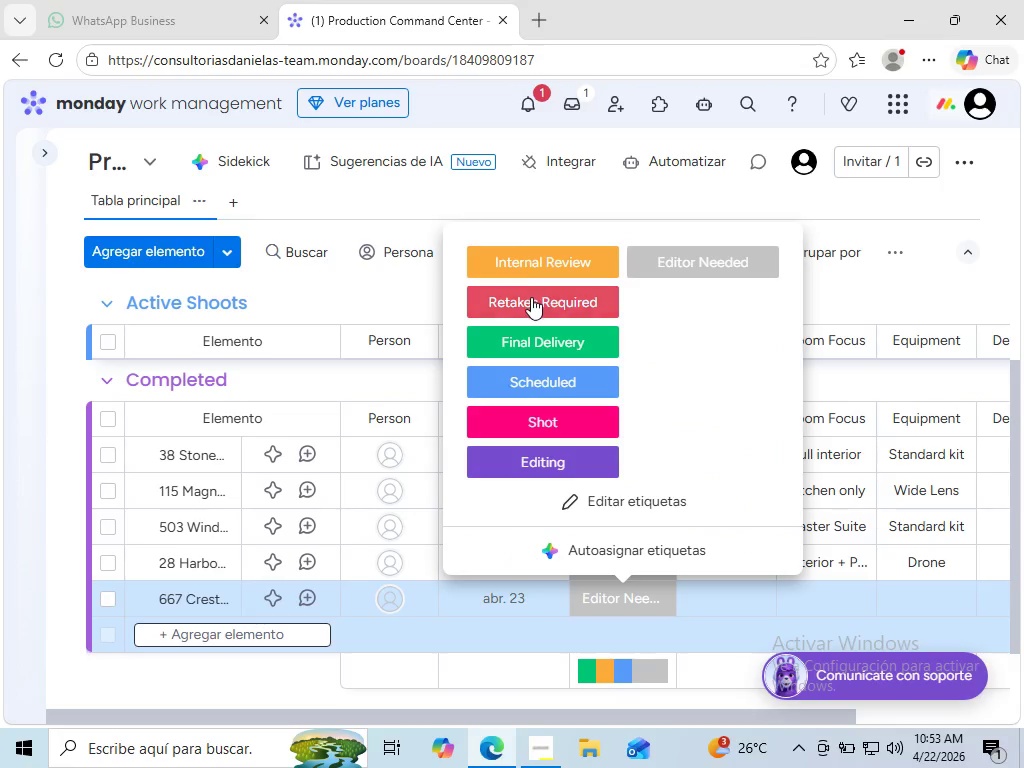 
left_click([531, 297])
 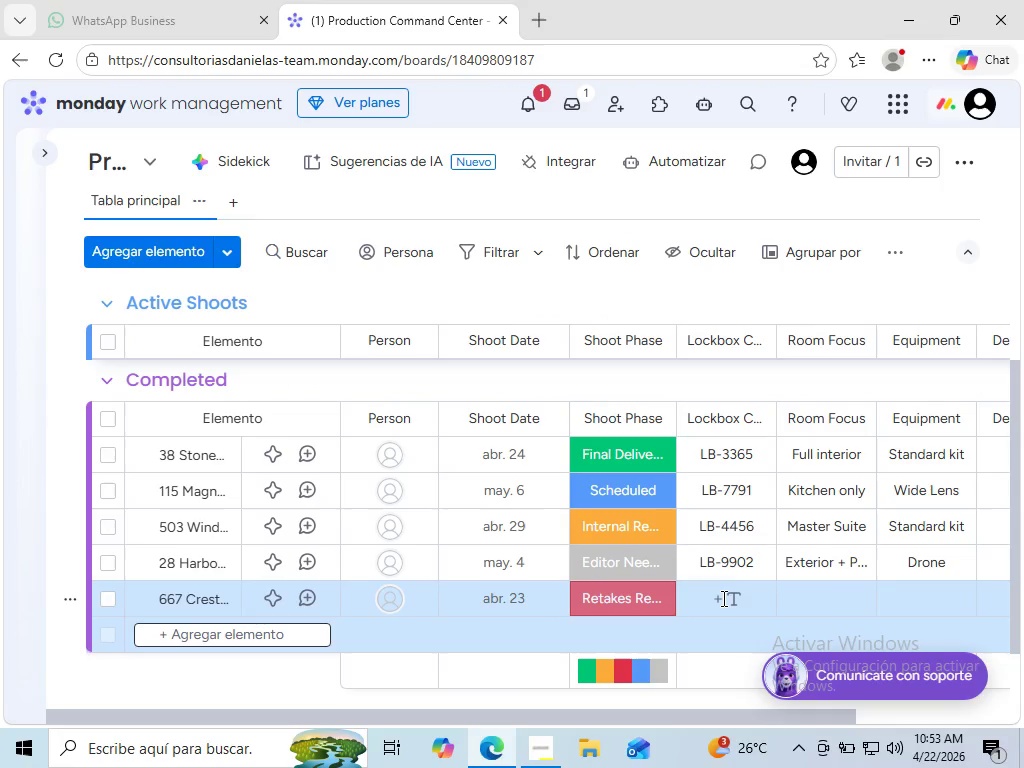 
left_click([722, 598])
 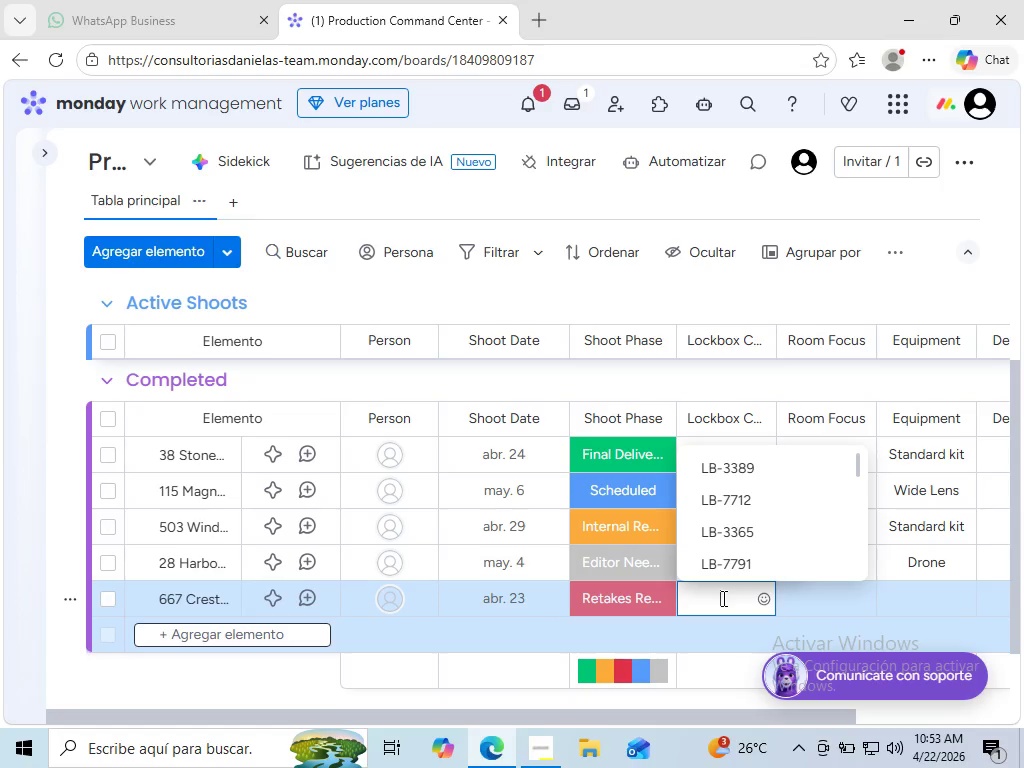 
type(LB/)
key(Backspace)
type(-)
 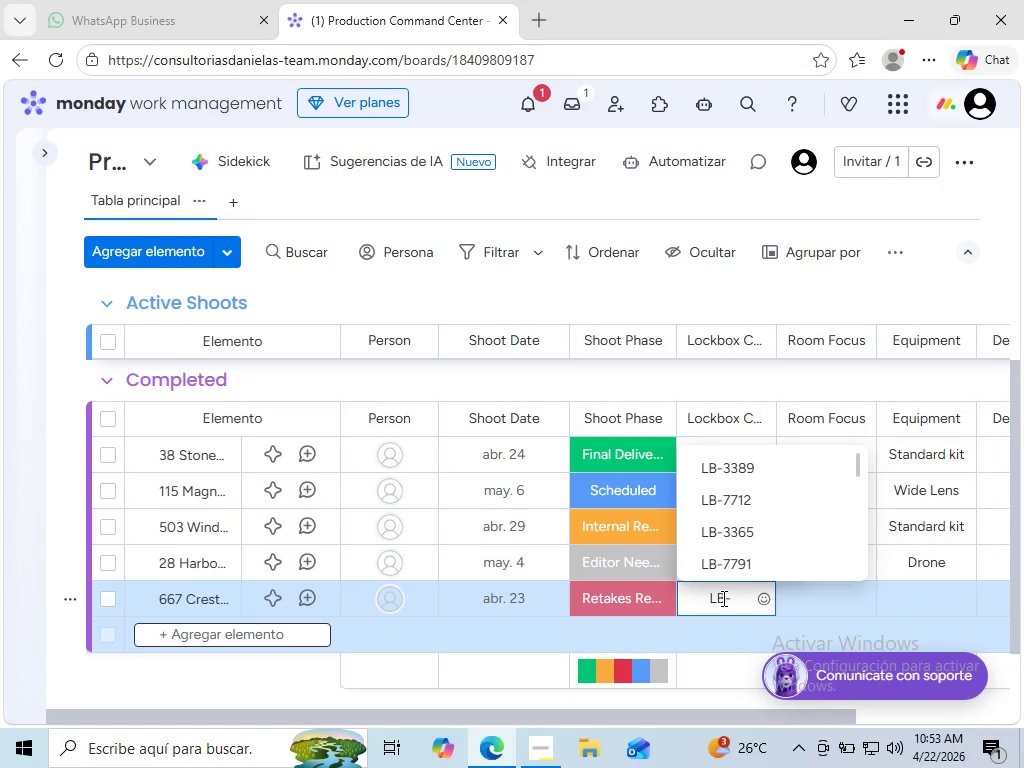 
type(6619)
key(Backspace)
type(8)
 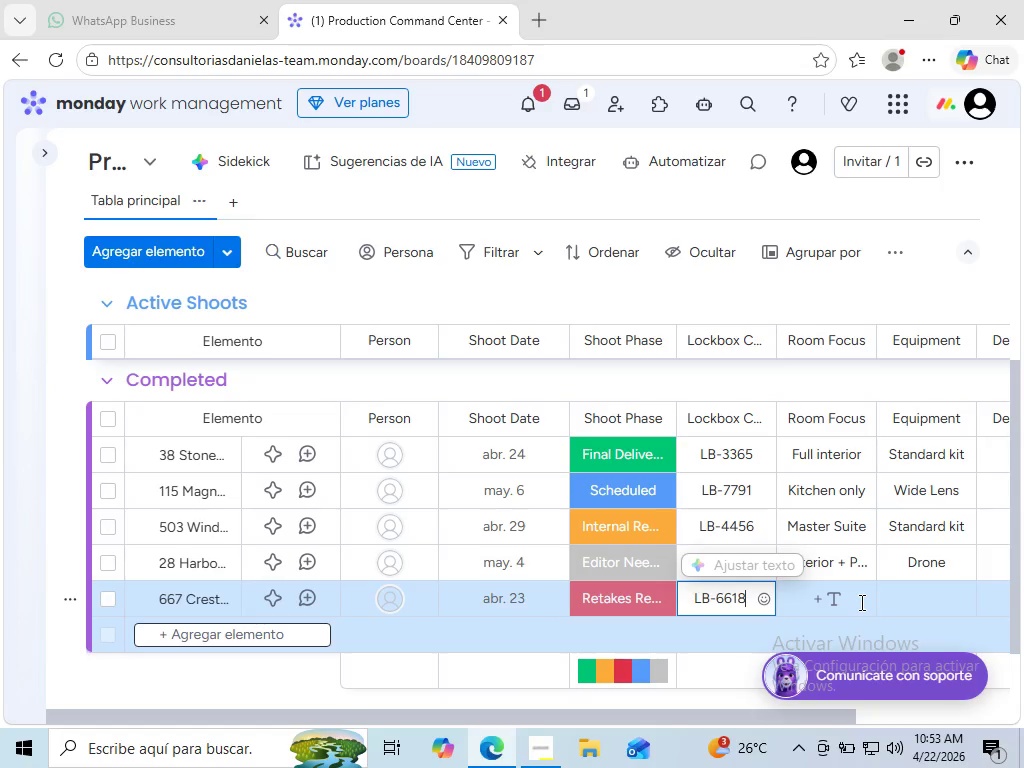 
left_click([860, 602])
 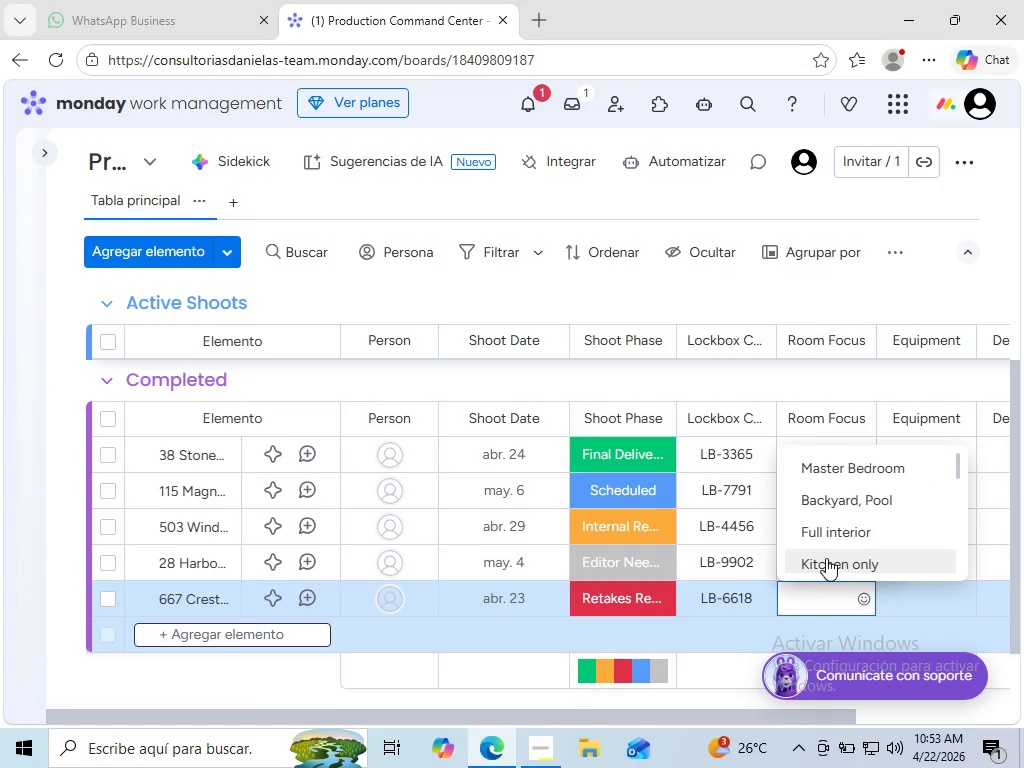 
wait(6.31)
 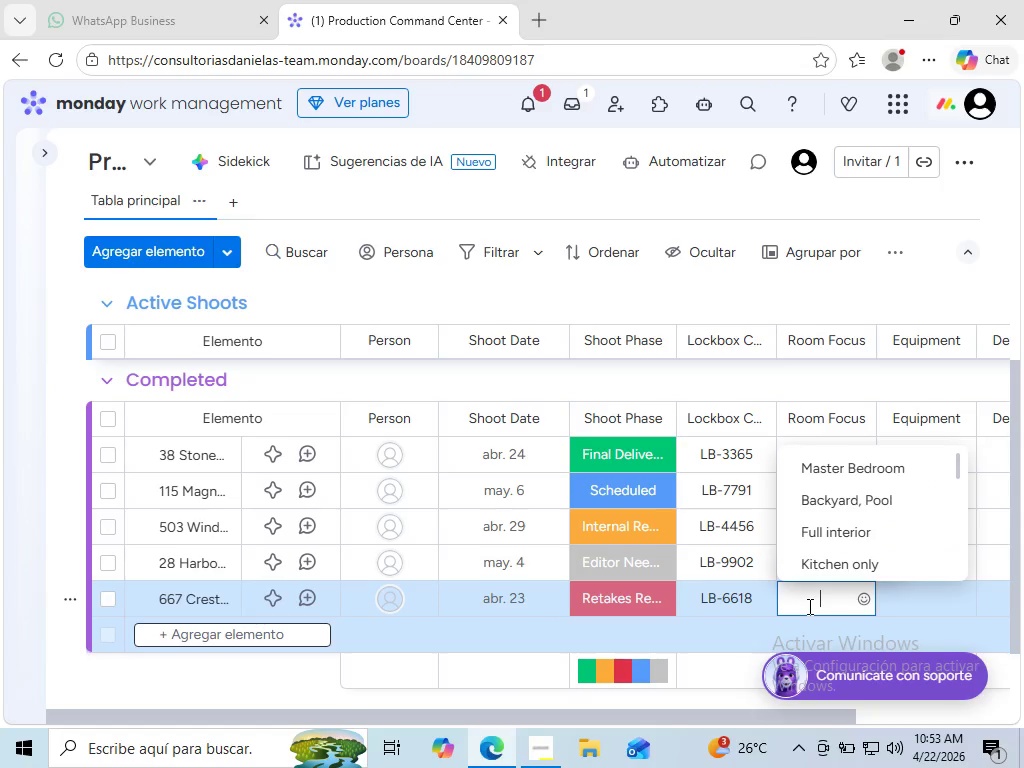 
type(Full)
 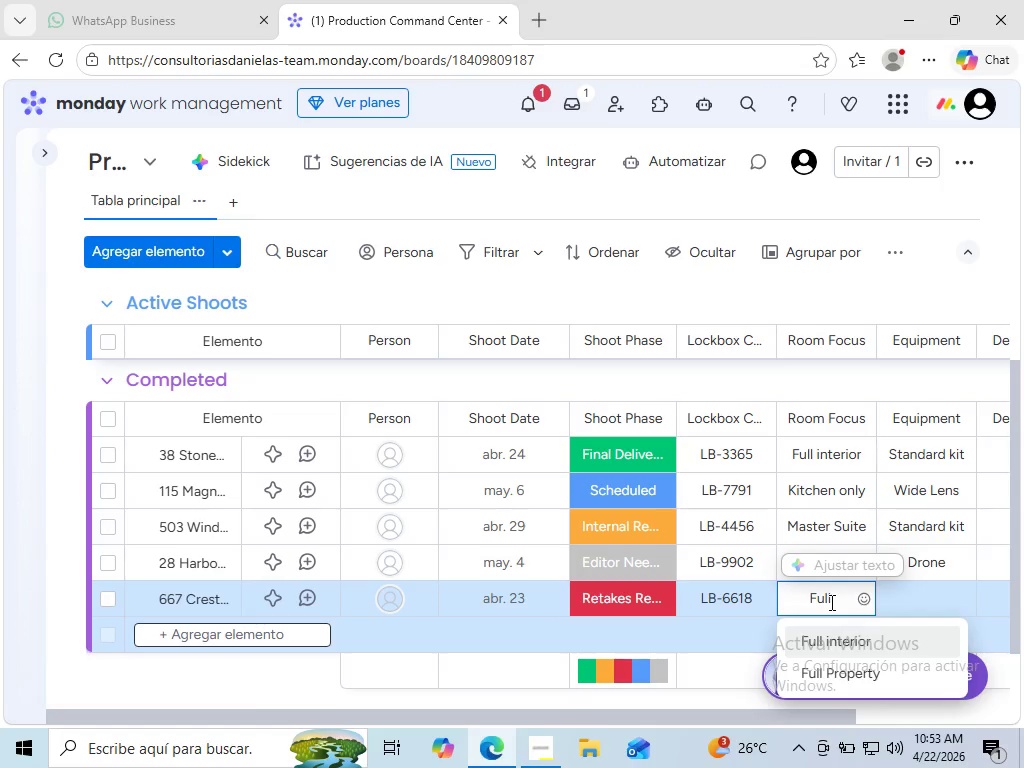 
left_click([837, 677])
 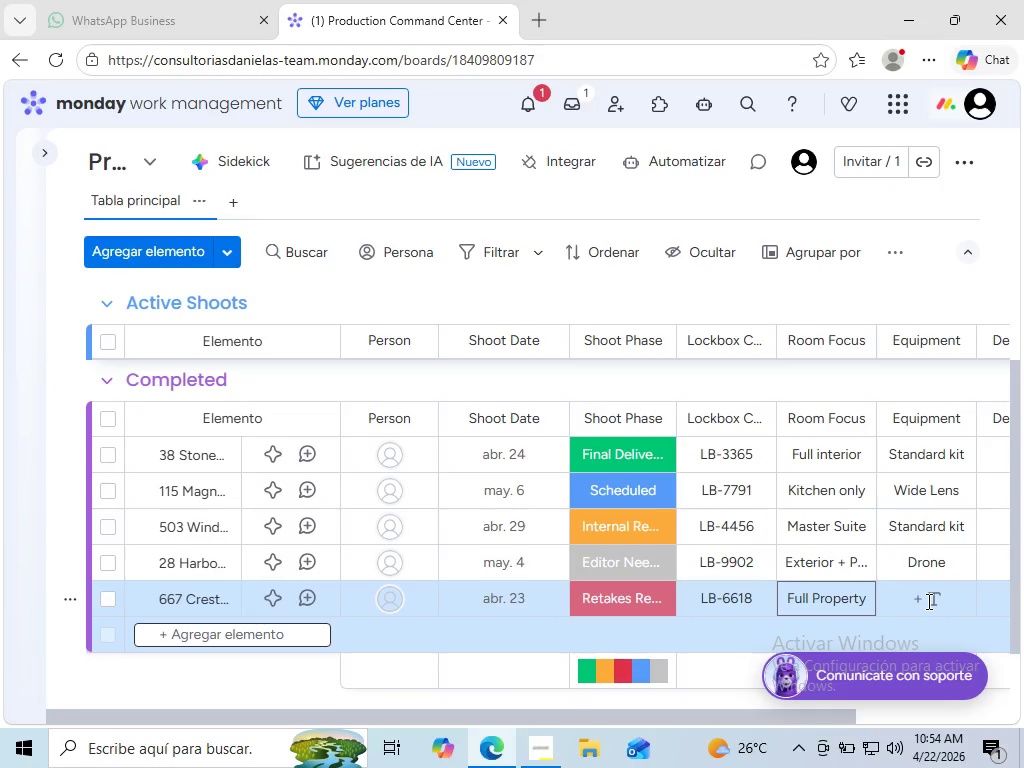 
left_click([927, 601])
 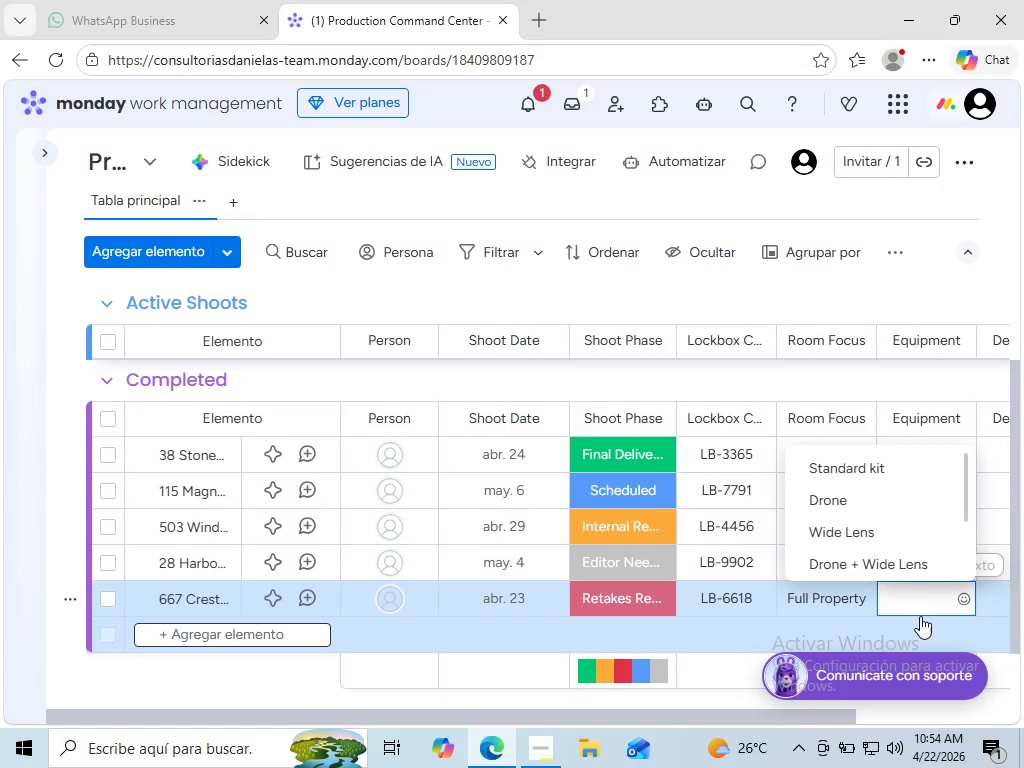 
type(Drone + Macro)
 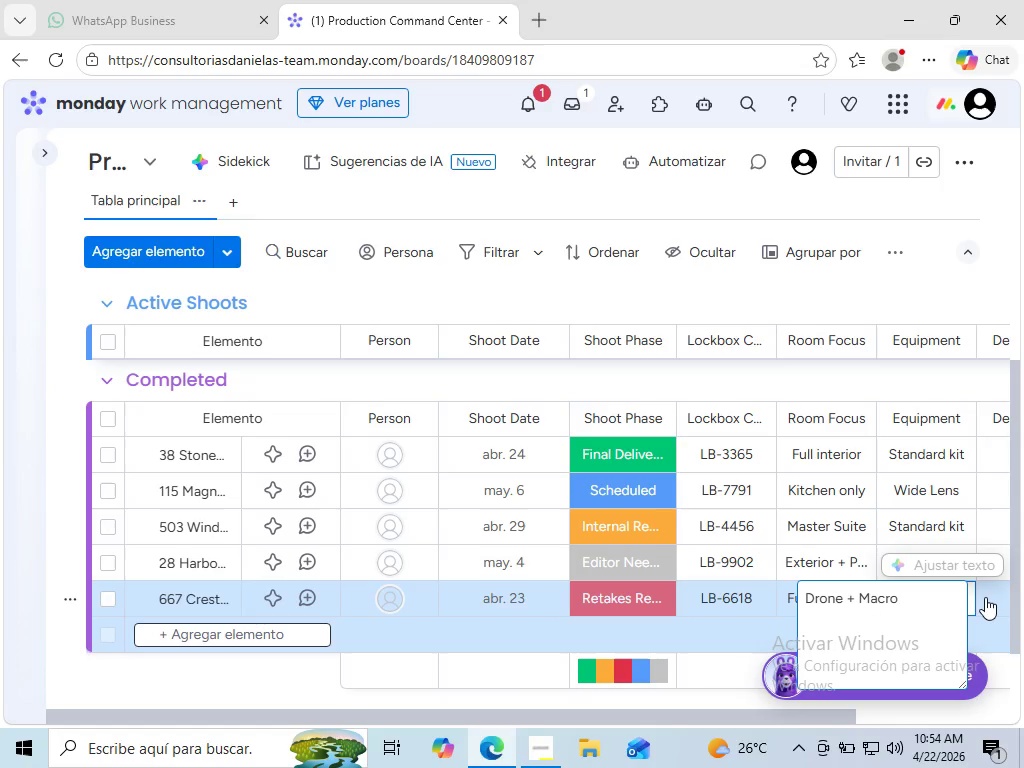 
left_click([985, 597])
 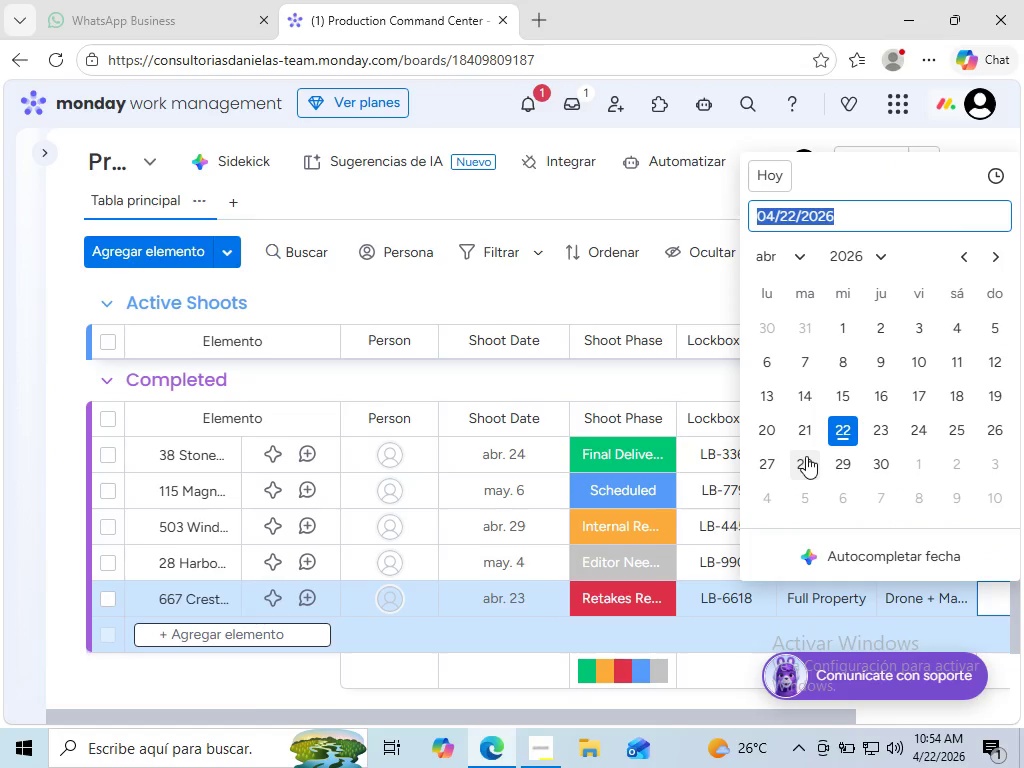 
left_click([991, 427])
 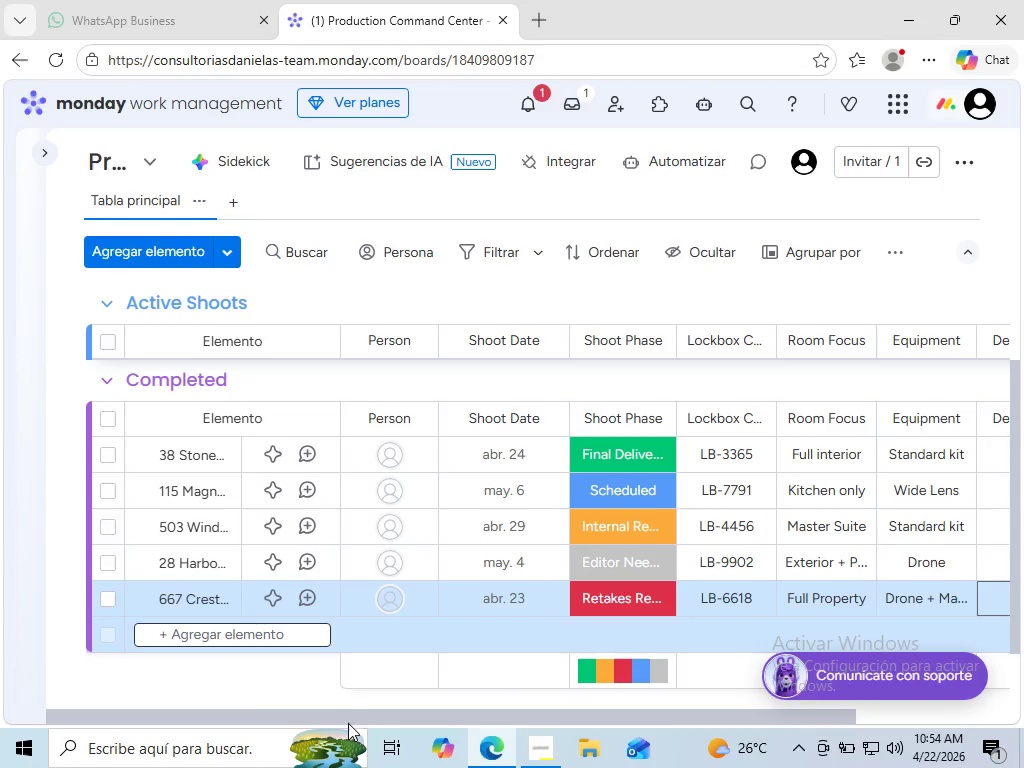 
wait(7.69)
 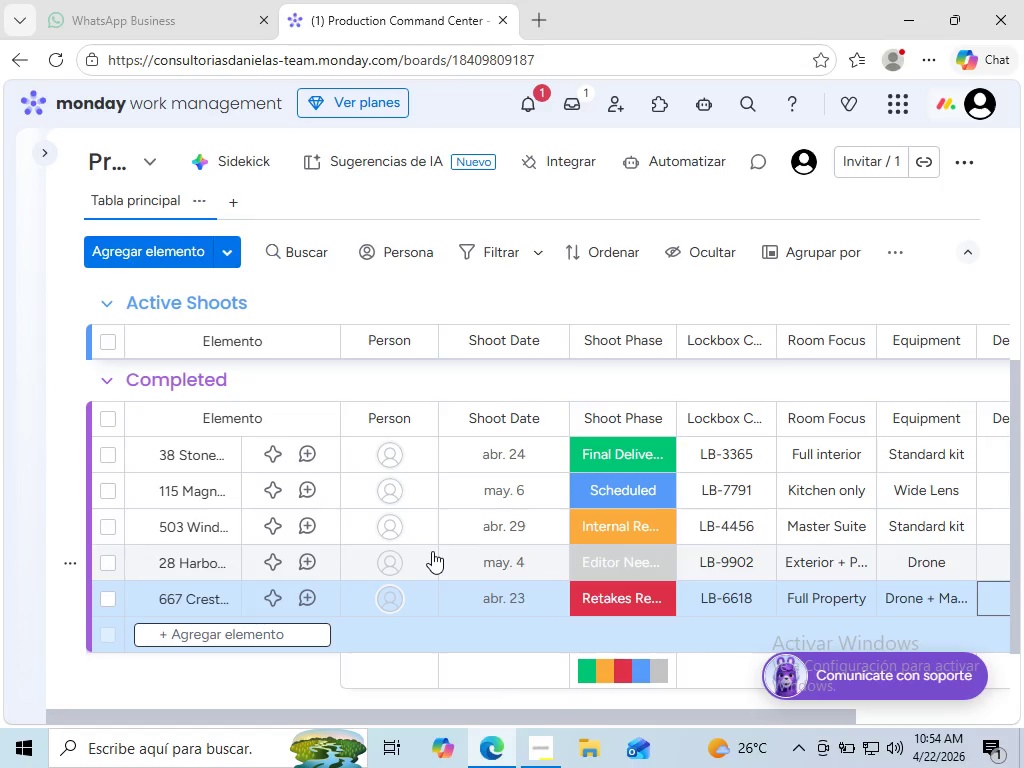 
left_click([277, 690])
 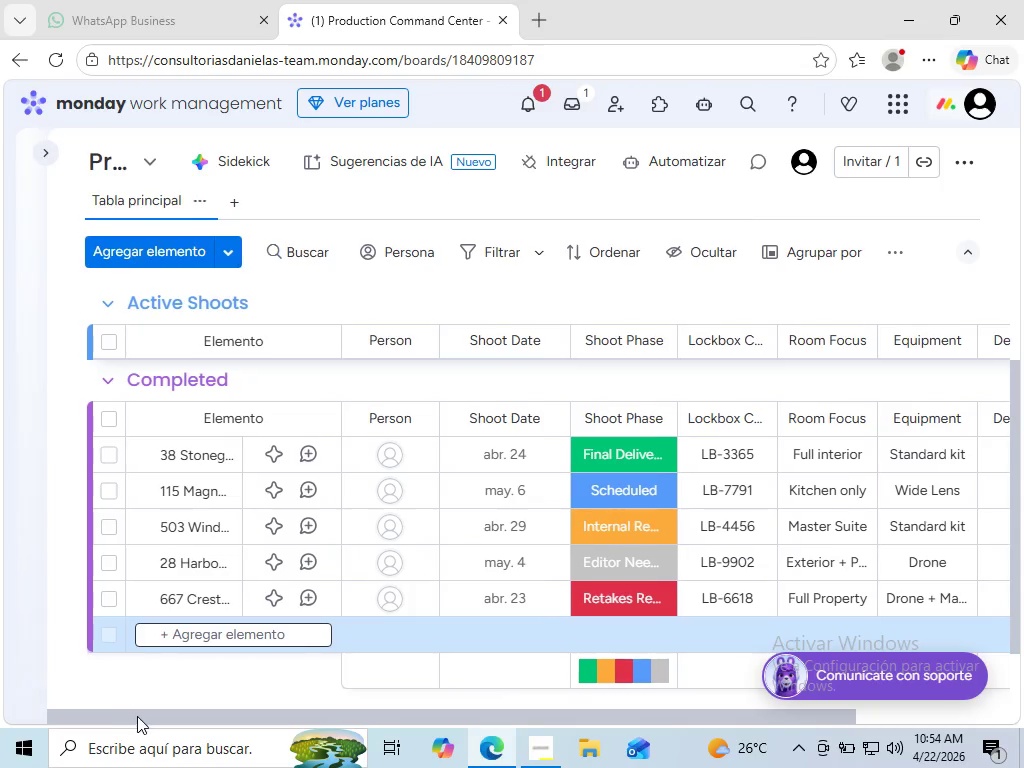 
scroll: coordinate [138, 717], scroll_direction: up, amount: 1.0
 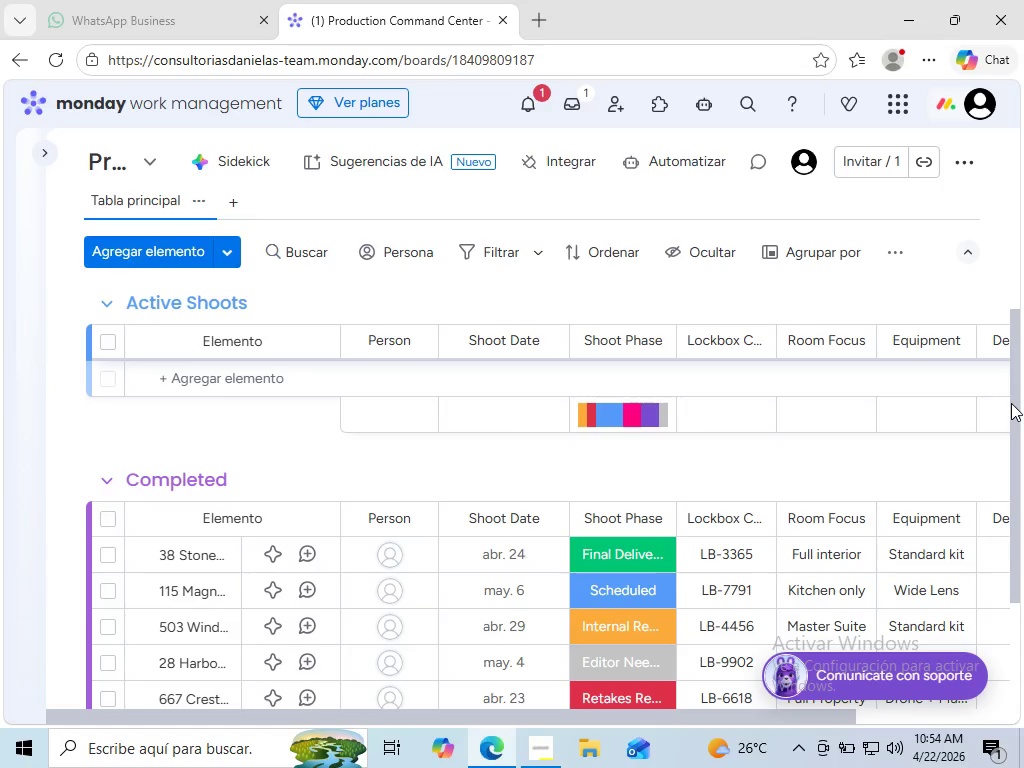 
left_click_drag(start_coordinate=[1011, 405], to_coordinate=[1022, 453])
 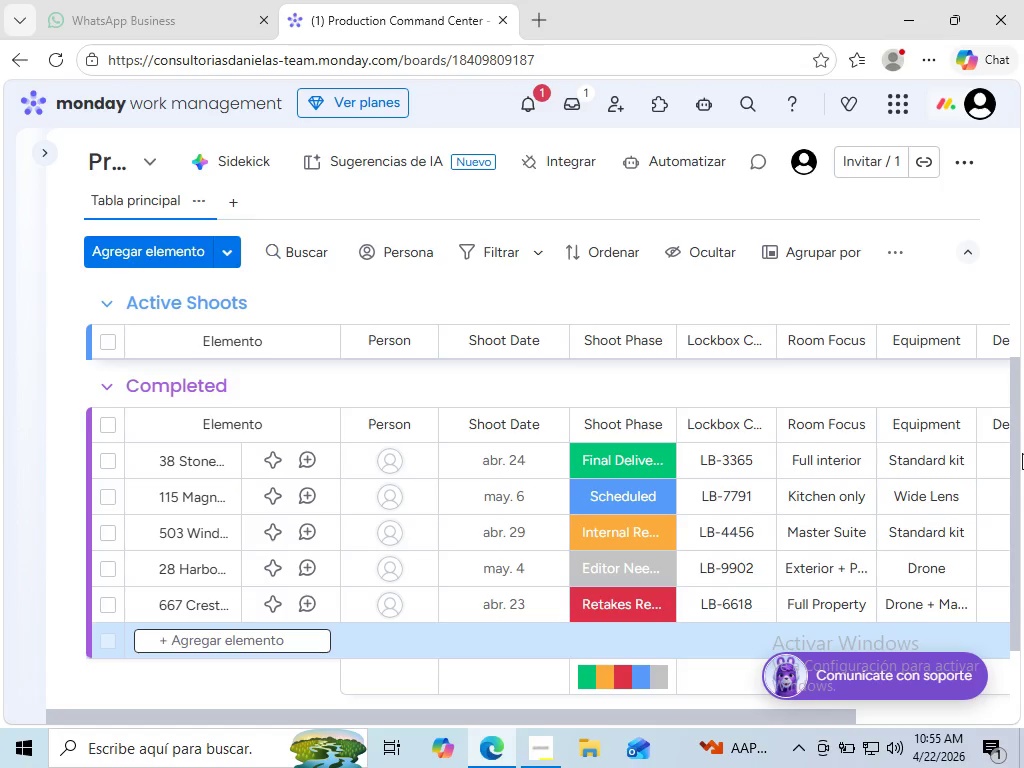 
wait(46.41)
 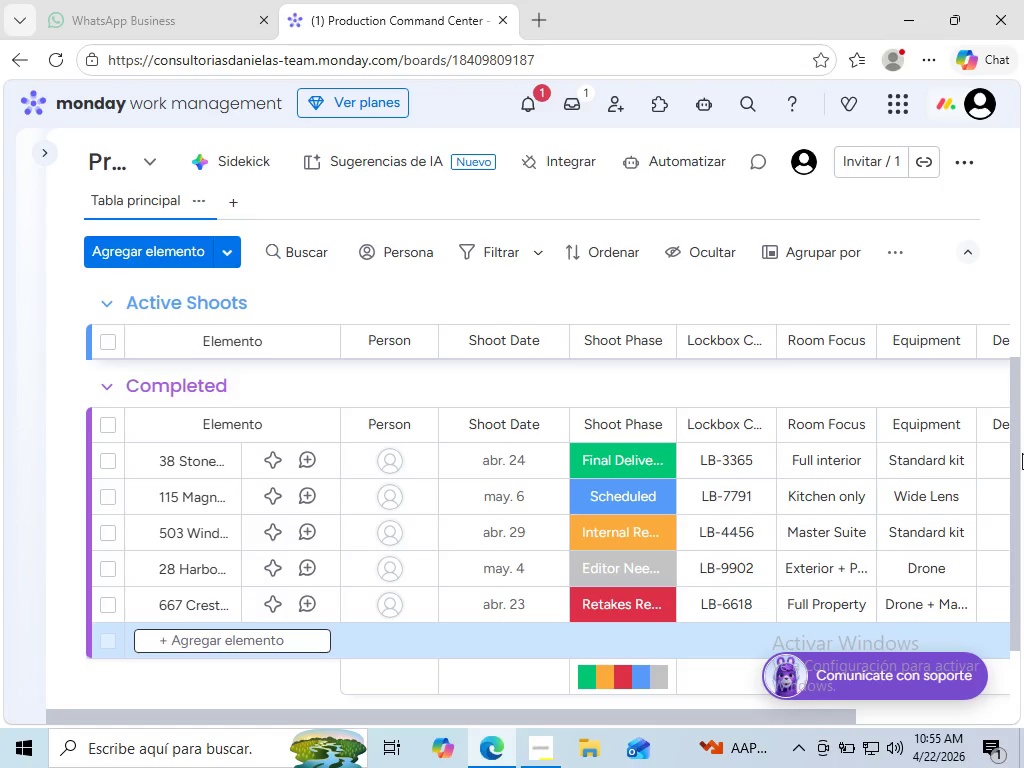 
left_click([668, 143])
 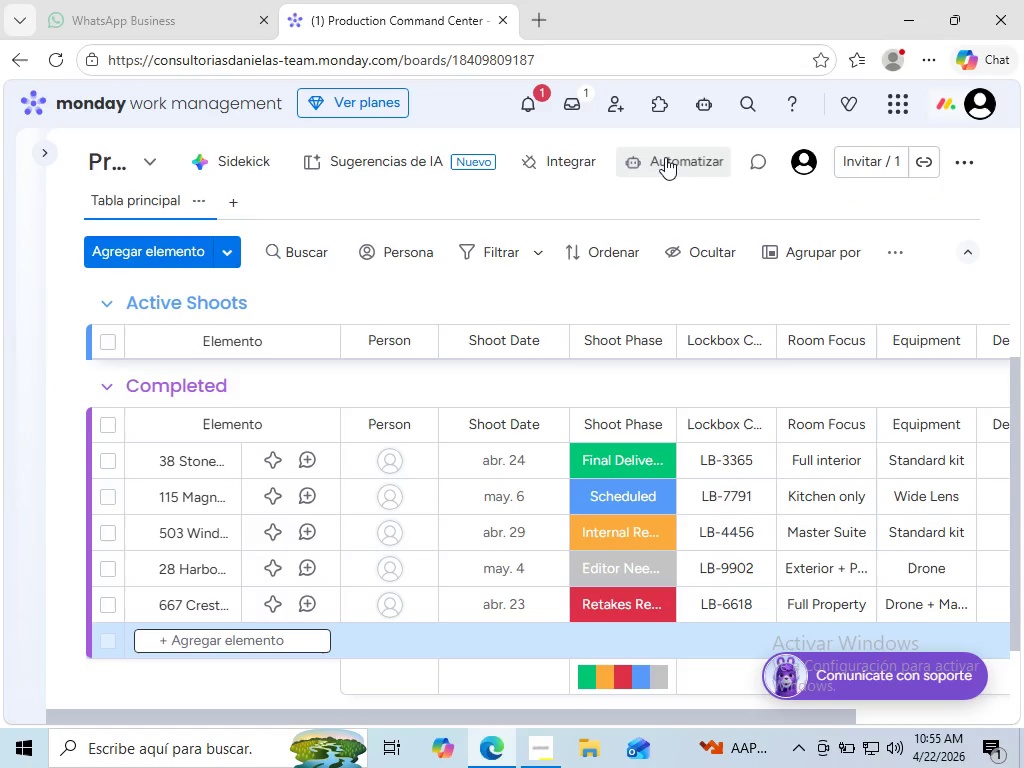 
left_click([665, 157])
 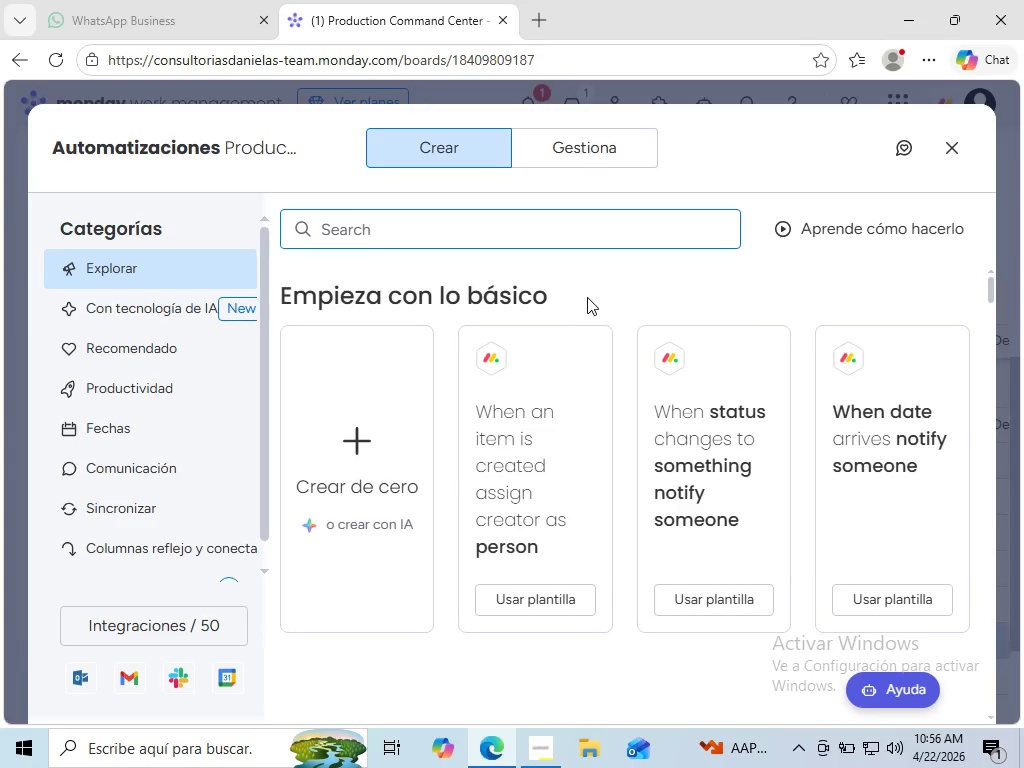 
wait(43.26)
 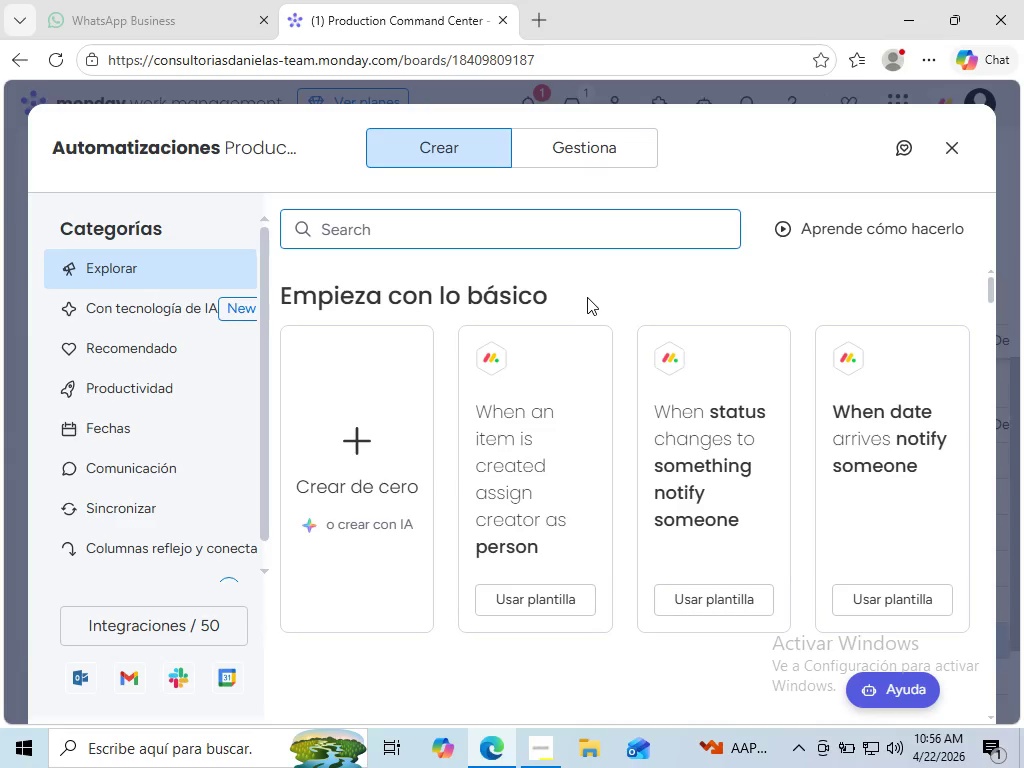 
scroll: coordinate [573, 302], scroll_direction: down, amount: 1.0
 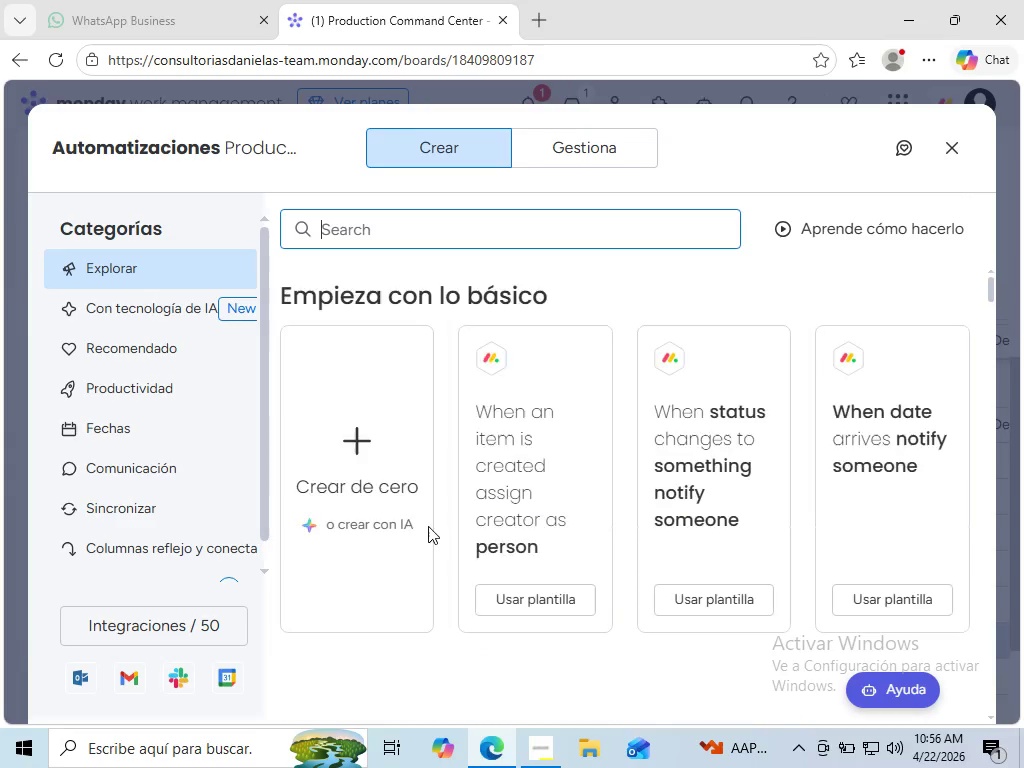 
scroll: coordinate [428, 526], scroll_direction: up, amount: 1.0
 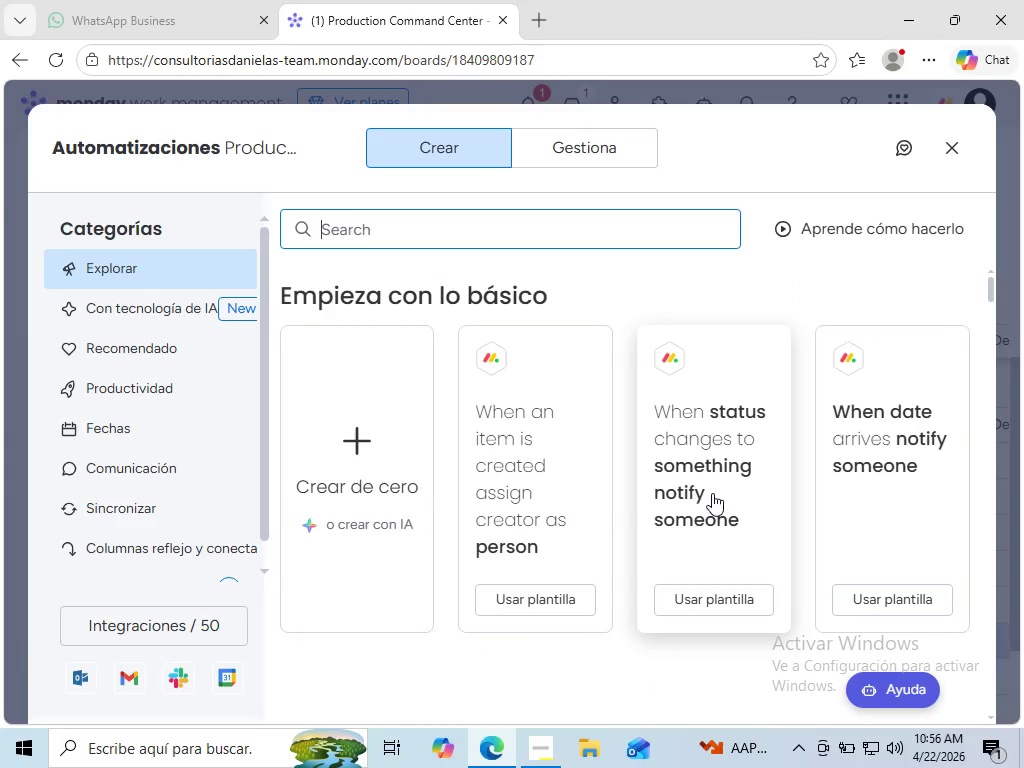 
wait(7.3)
 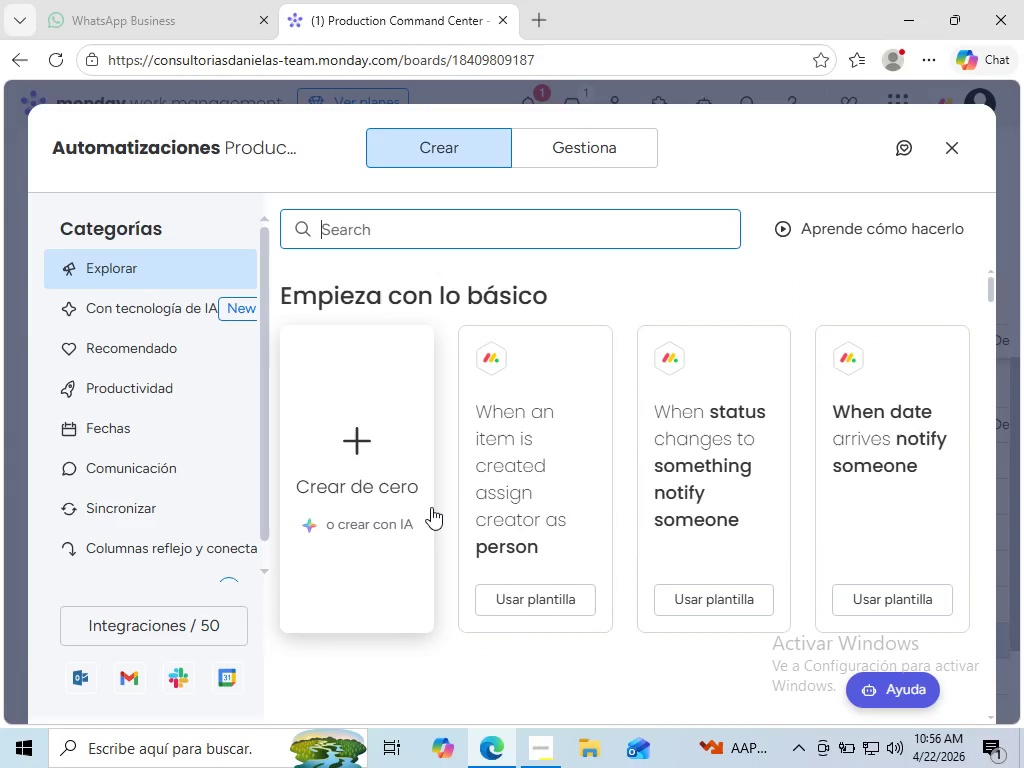 
left_click([712, 493])
 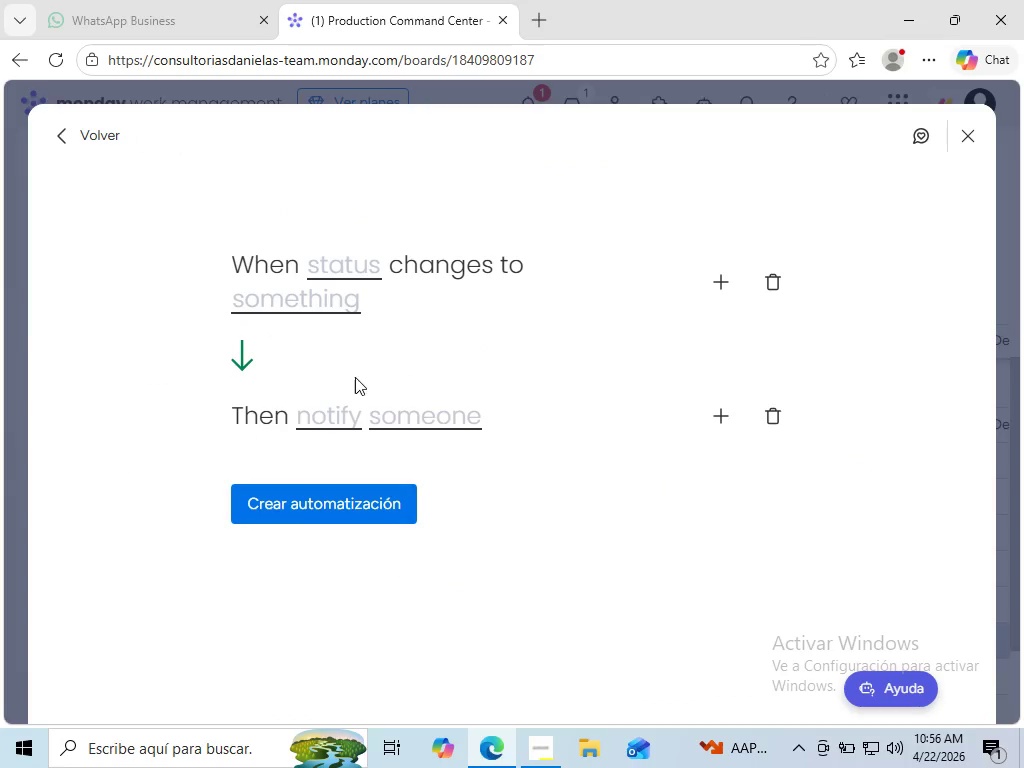 
wait(5.28)
 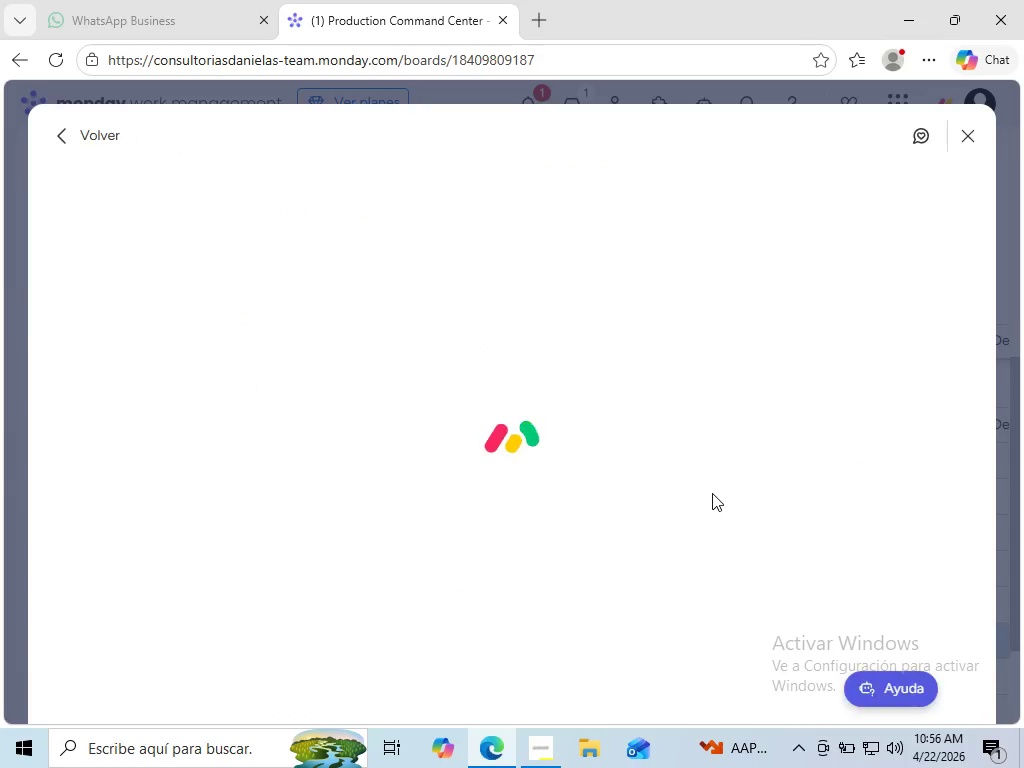 
left_click([335, 267])
 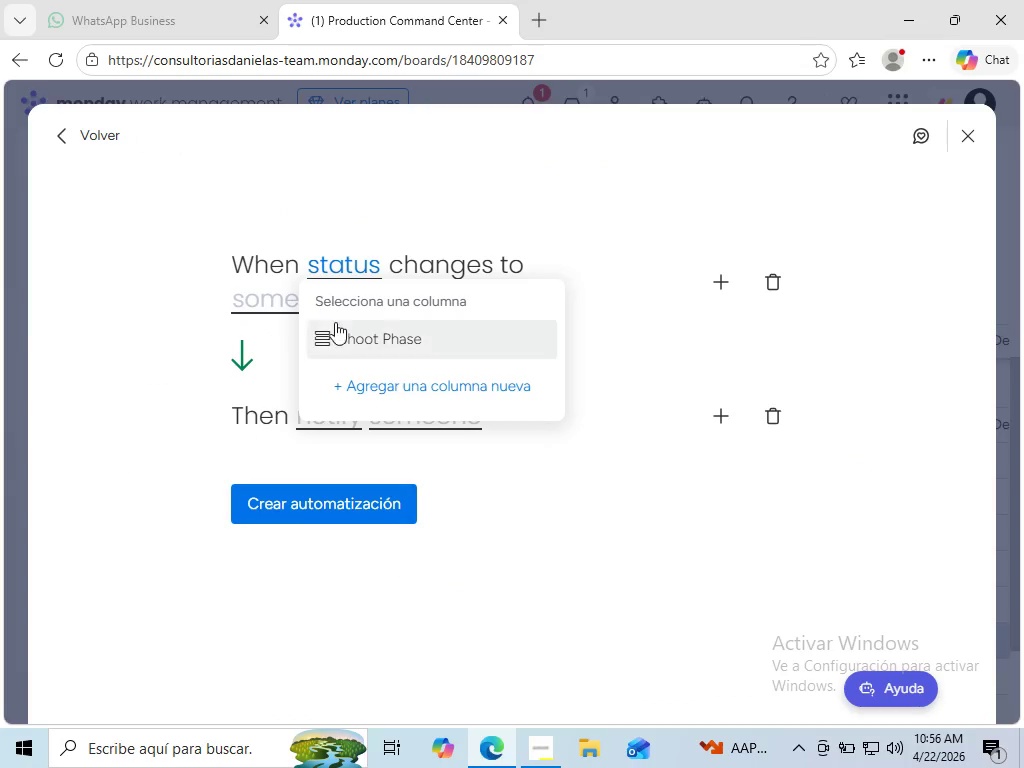 
left_click([345, 333])
 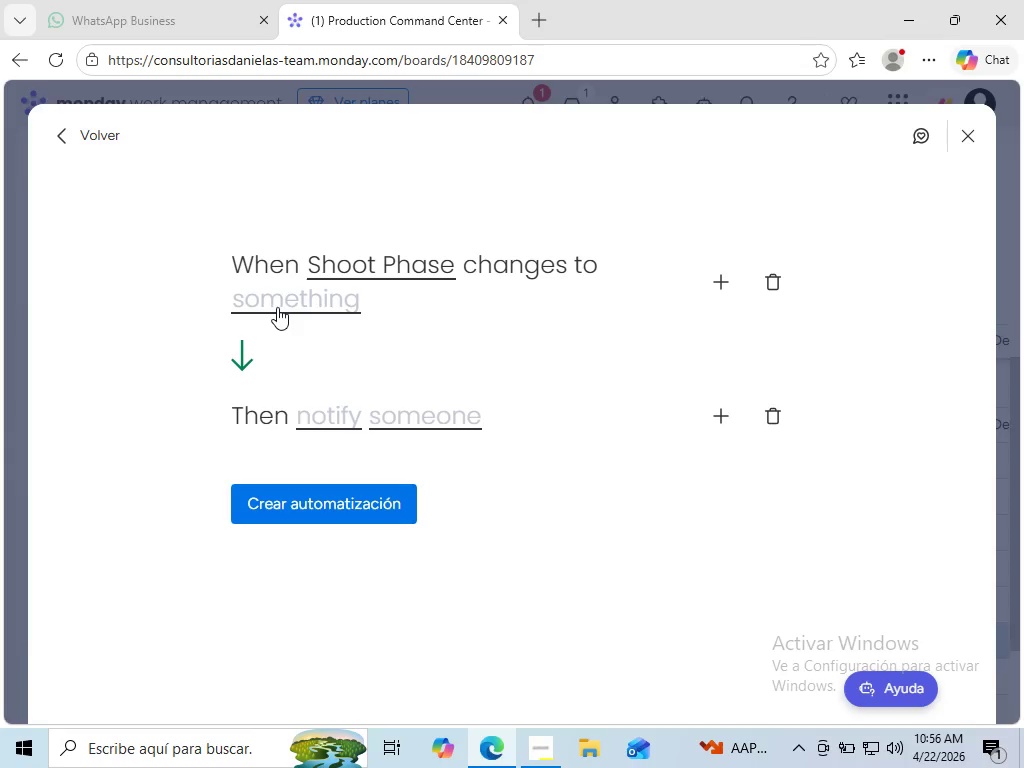 
wait(8.72)
 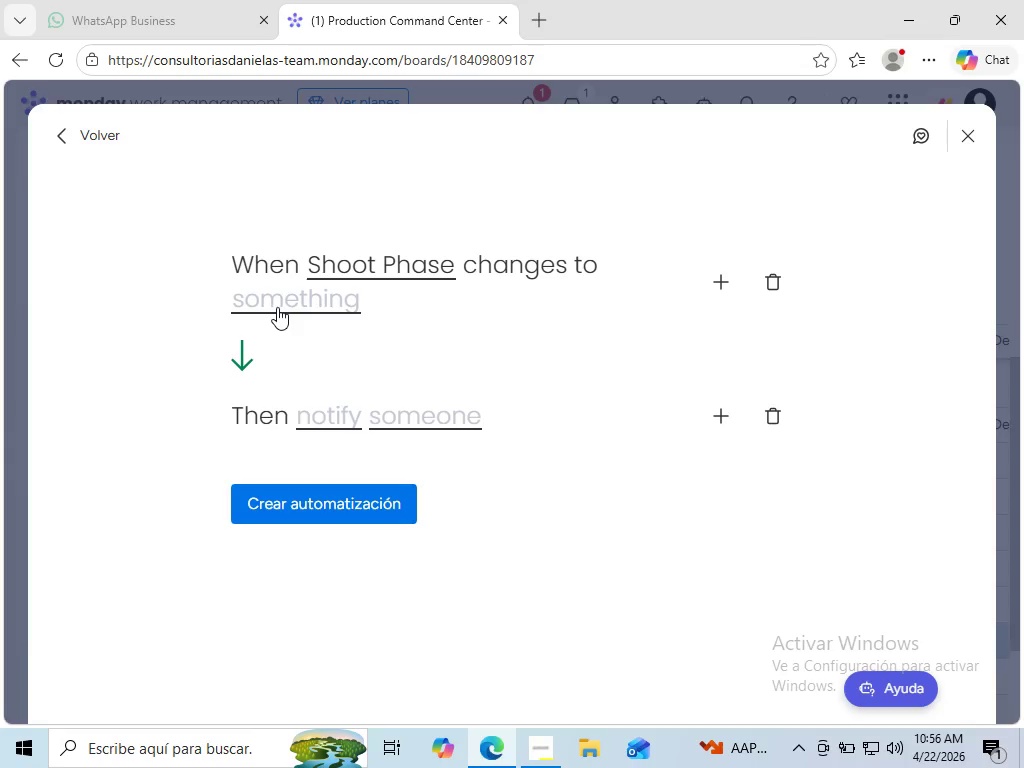 
left_click([277, 307])
 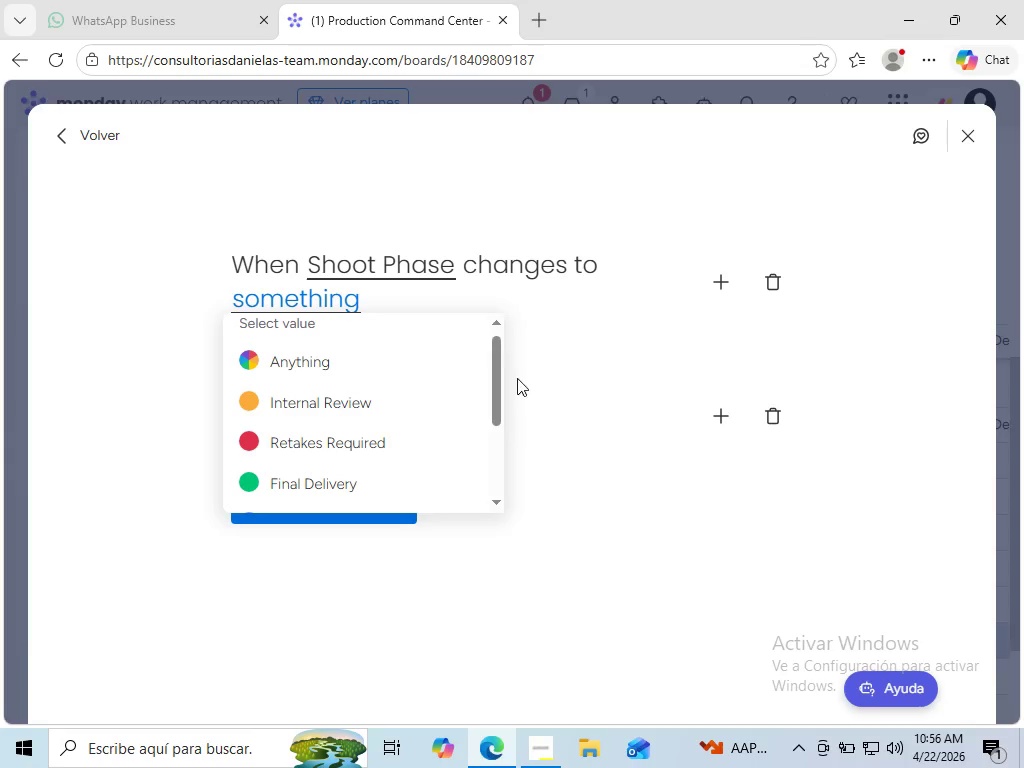 
left_click_drag(start_coordinate=[492, 391], to_coordinate=[481, 487])
 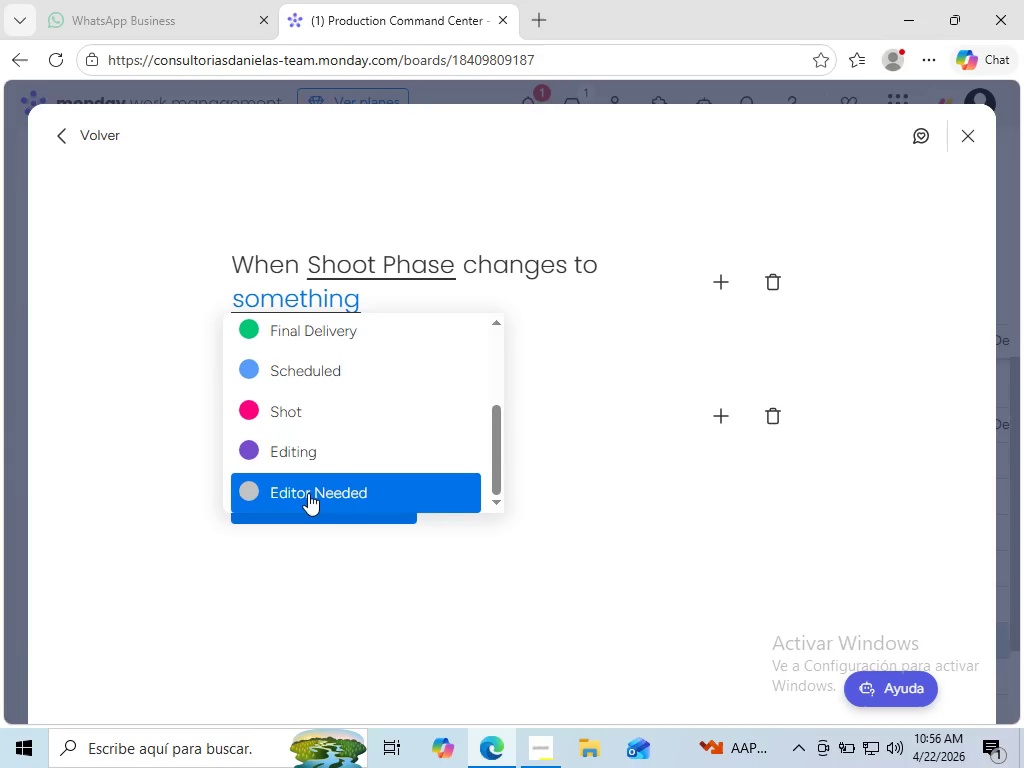 
left_click([308, 493])
 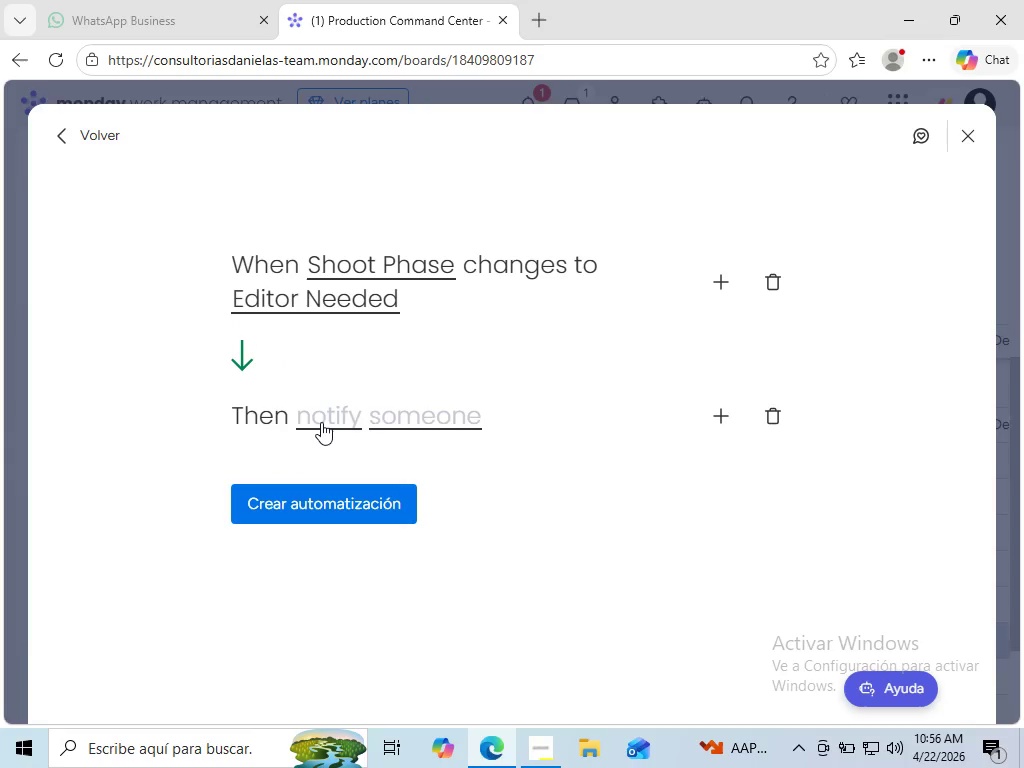 
left_click([321, 422])
 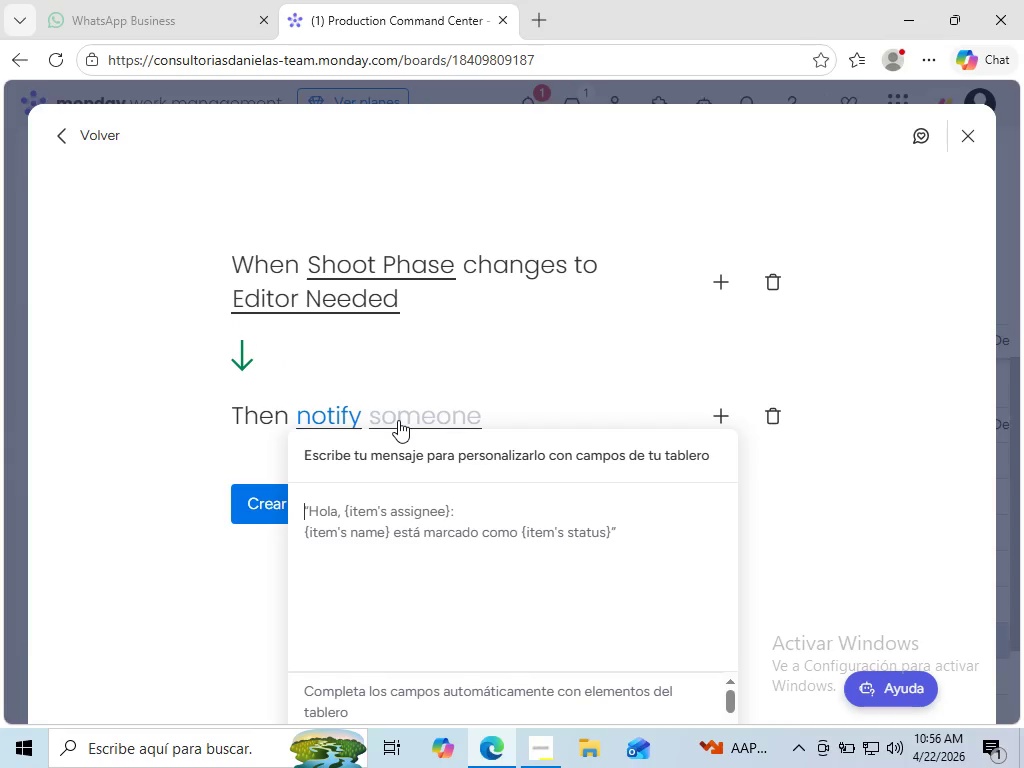 
left_click([398, 420])
 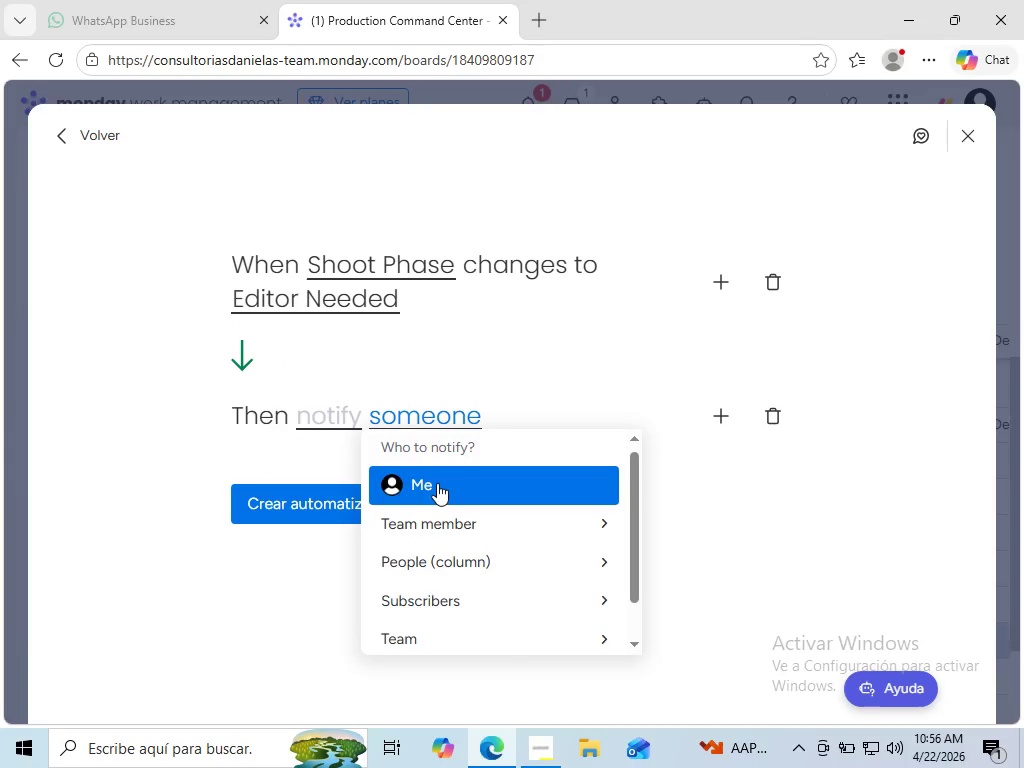 
left_click([437, 483])
 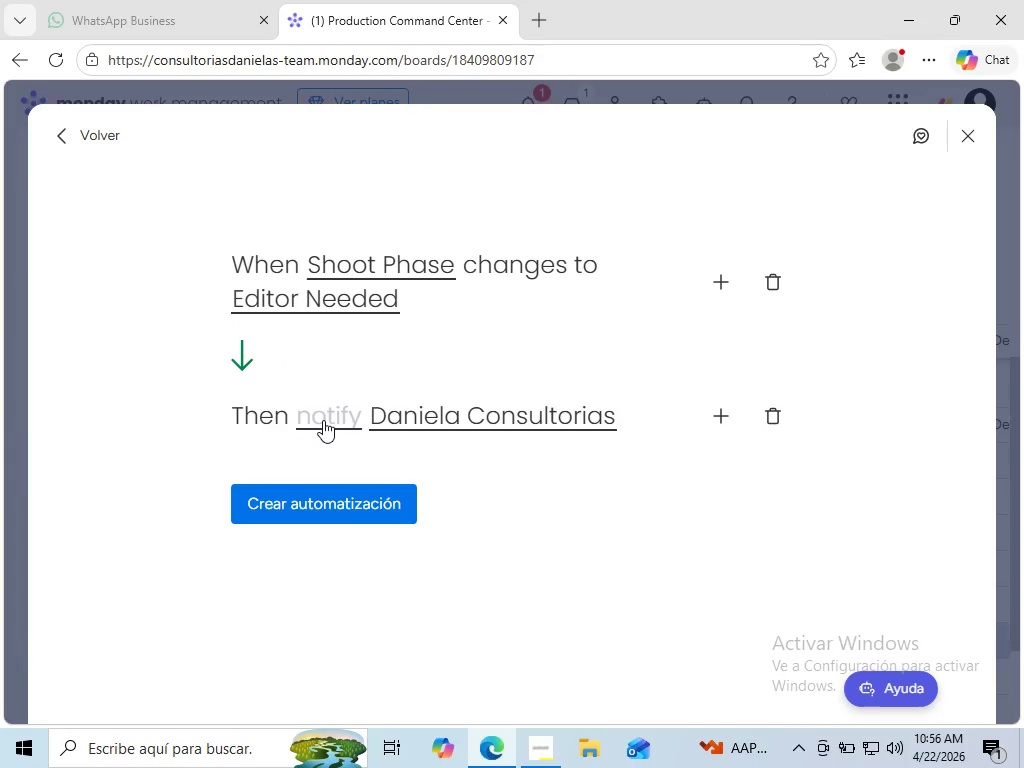 
left_click([323, 420])
 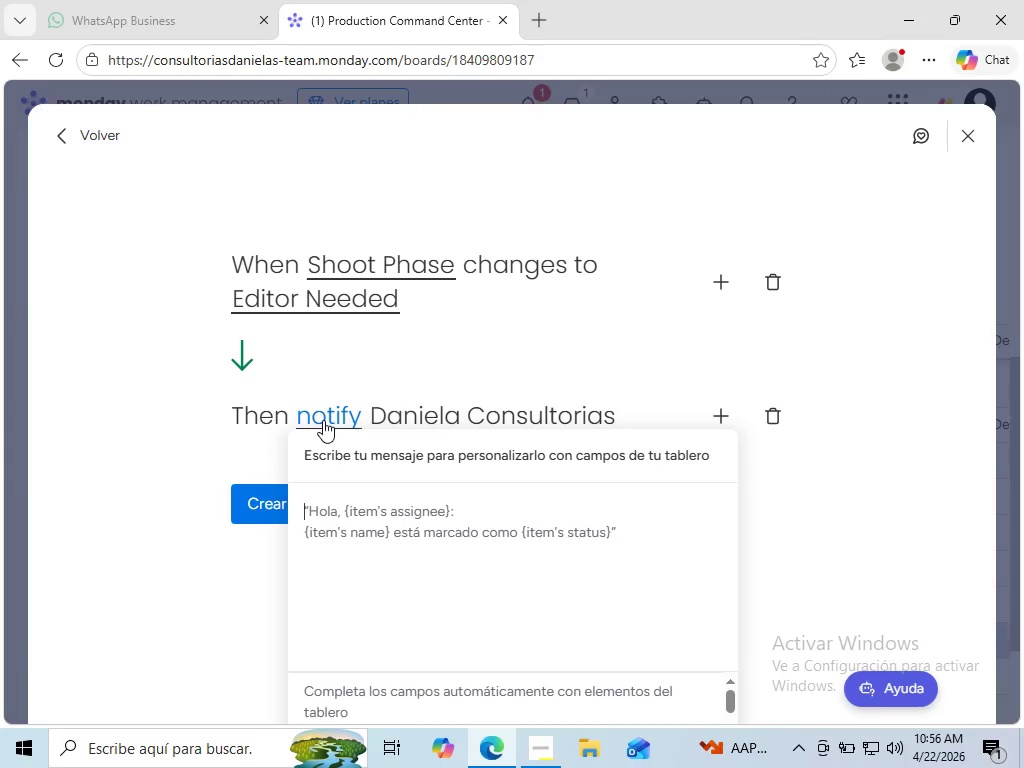 
wait(7.33)
 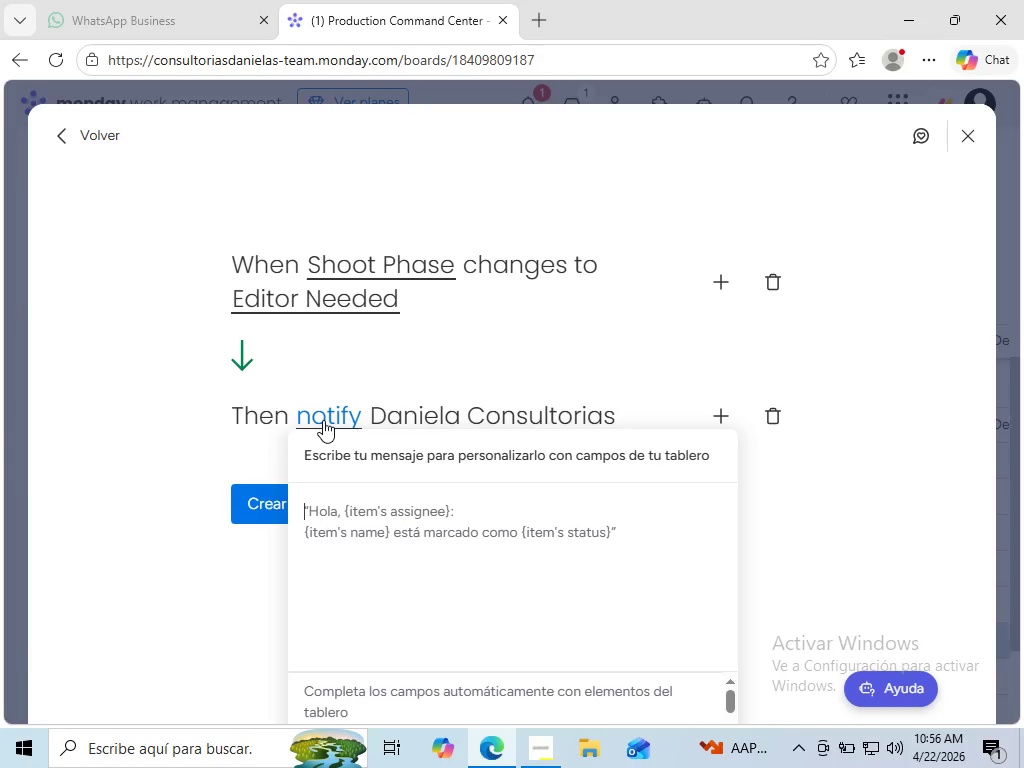 
type(This shoot needs an editor. Please review and d)
key(Backspace)
type(assing)
key(Backspace)
key(Backspace)
type(gn)
 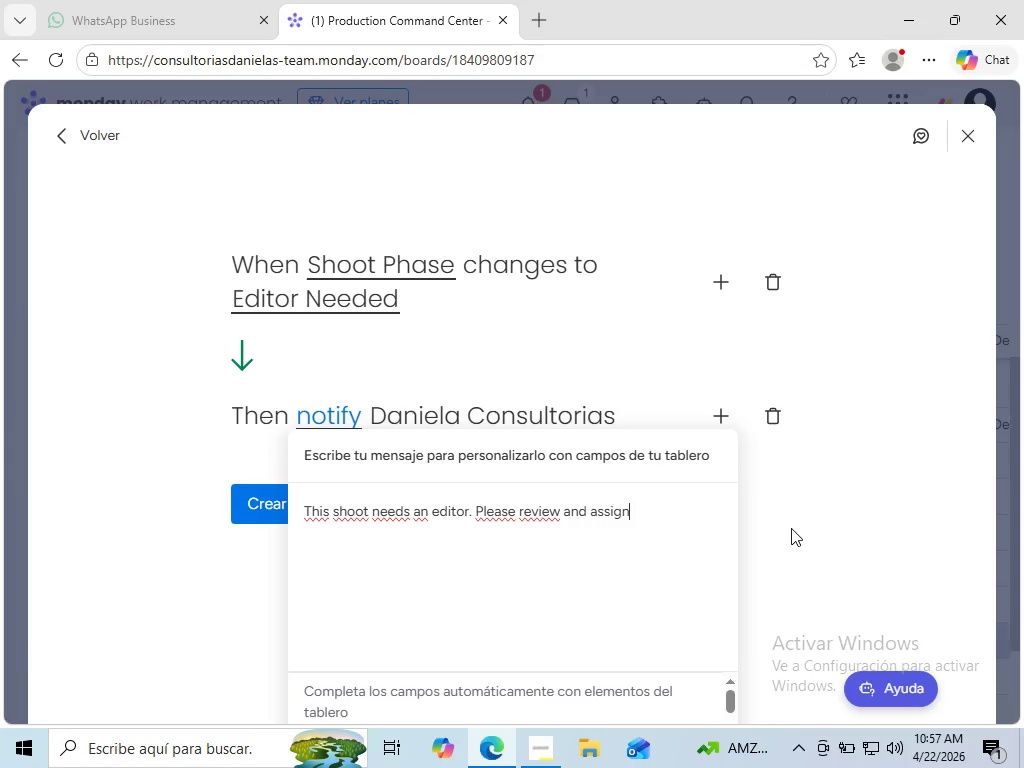 
left_click([791, 528])
 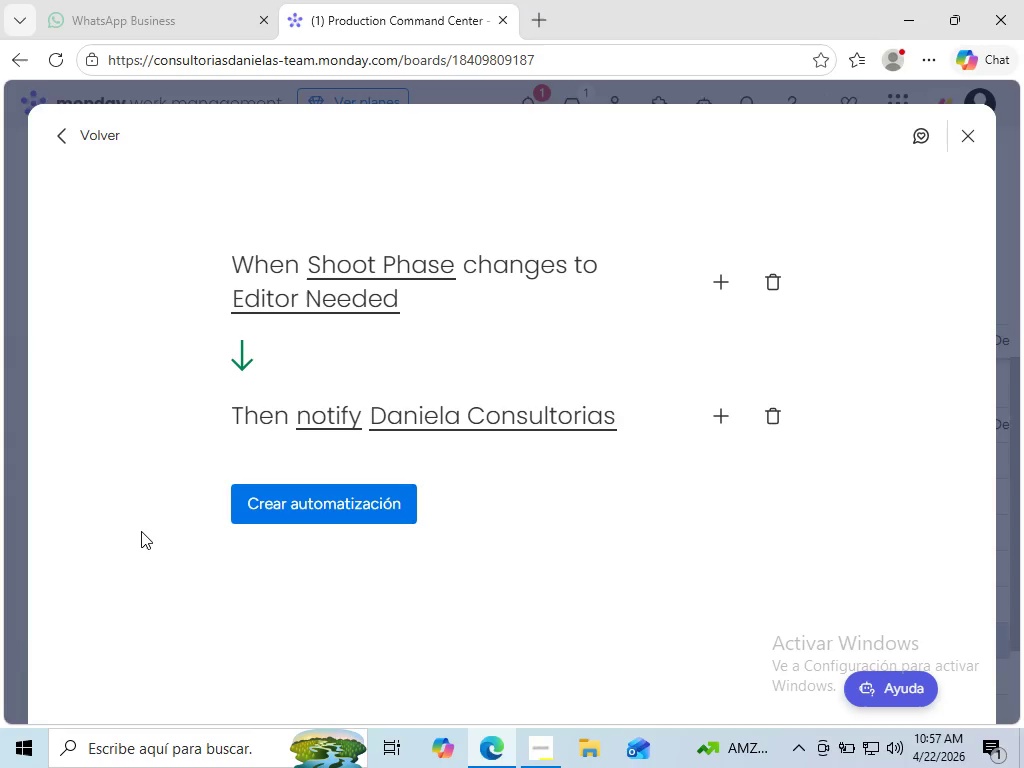 
wait(16.98)
 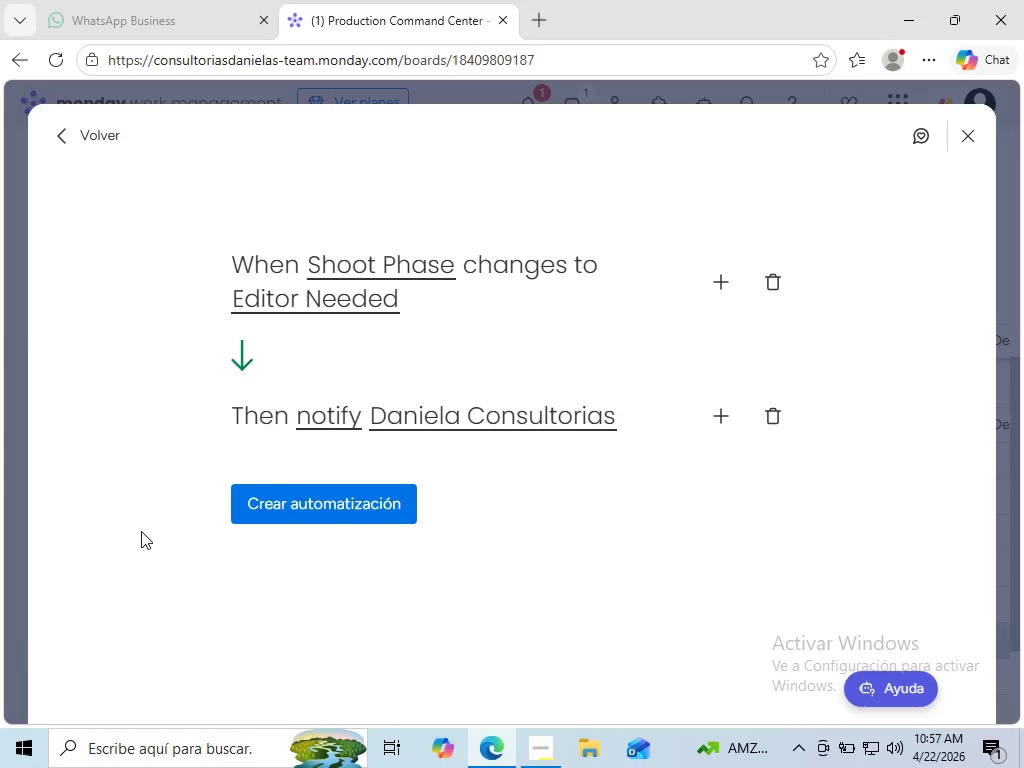 
left_click([266, 503])
 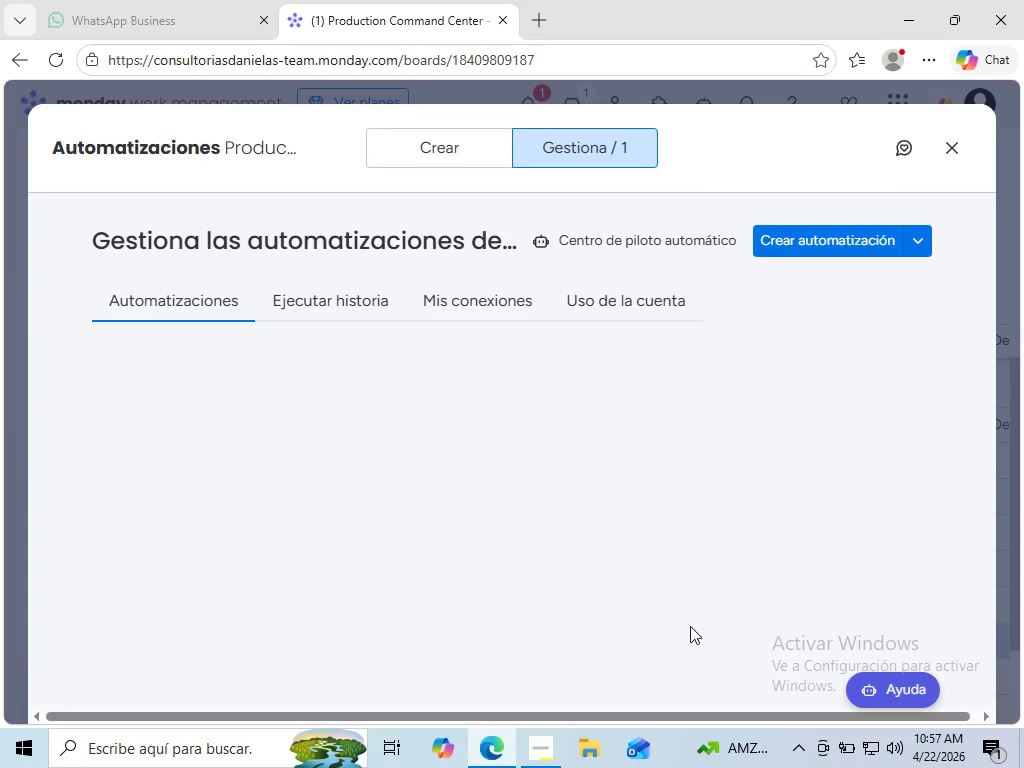 
wait(9.08)
 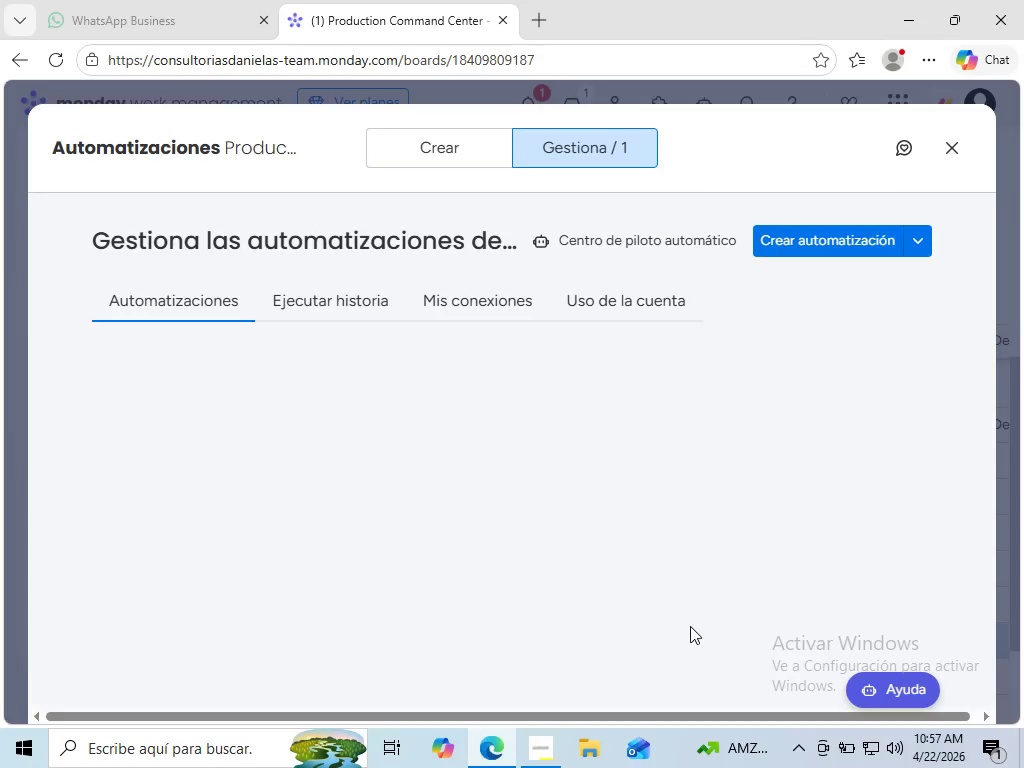 
left_click([802, 240])
 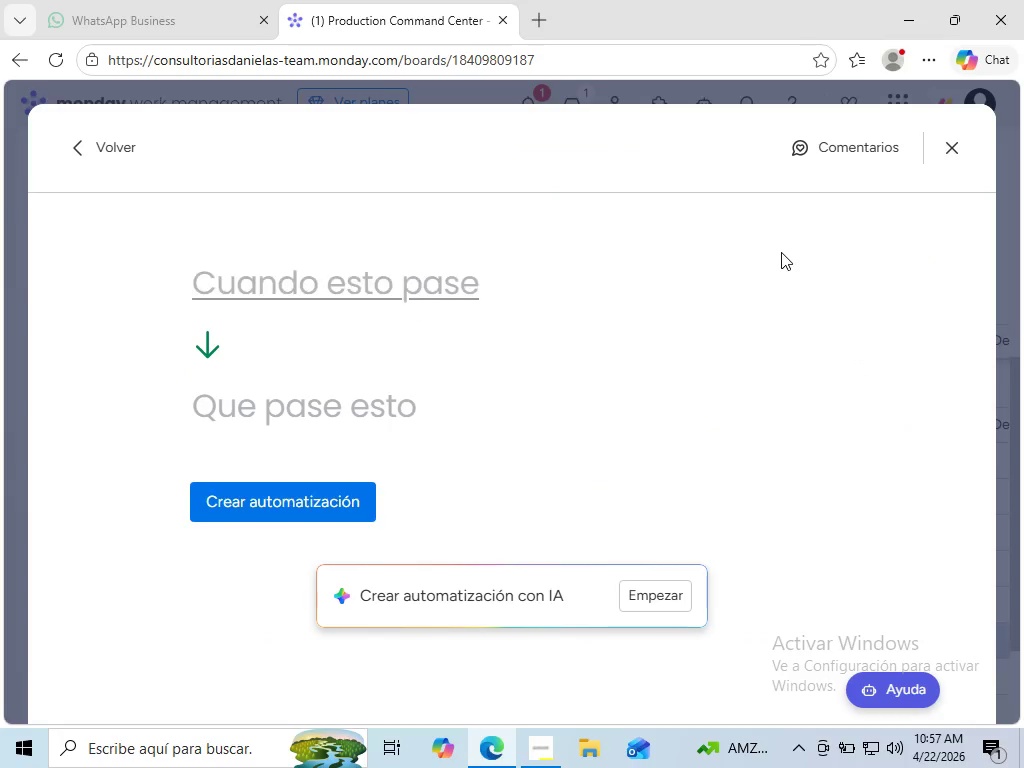 
wait(6.77)
 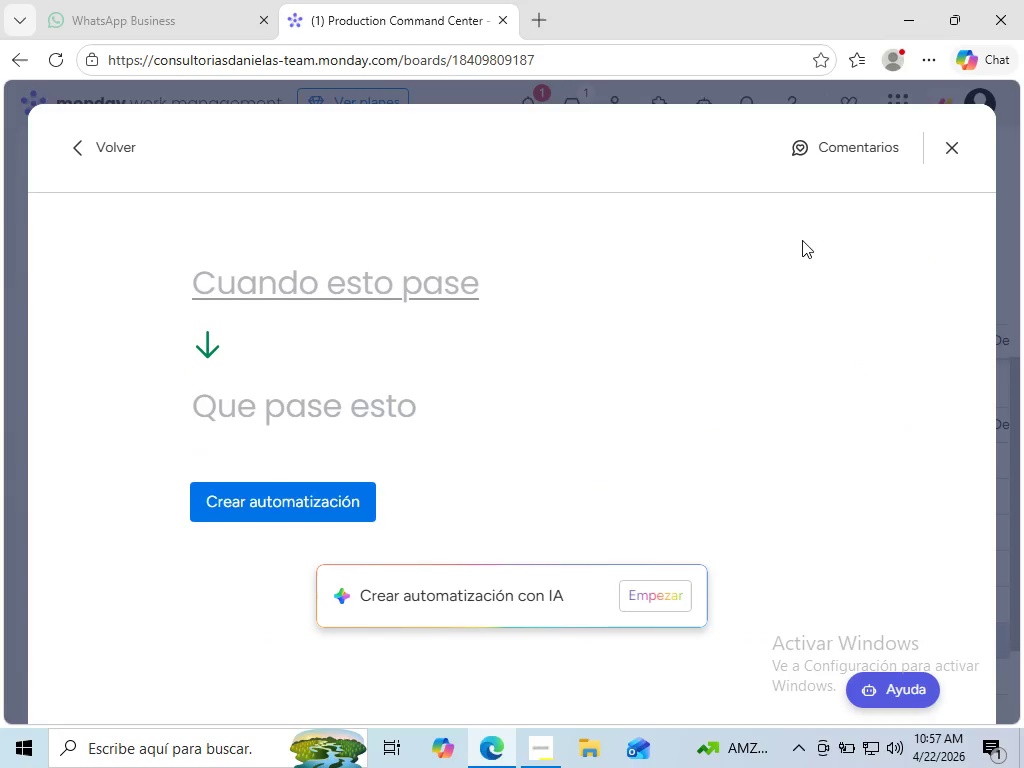 
left_click([308, 293])
 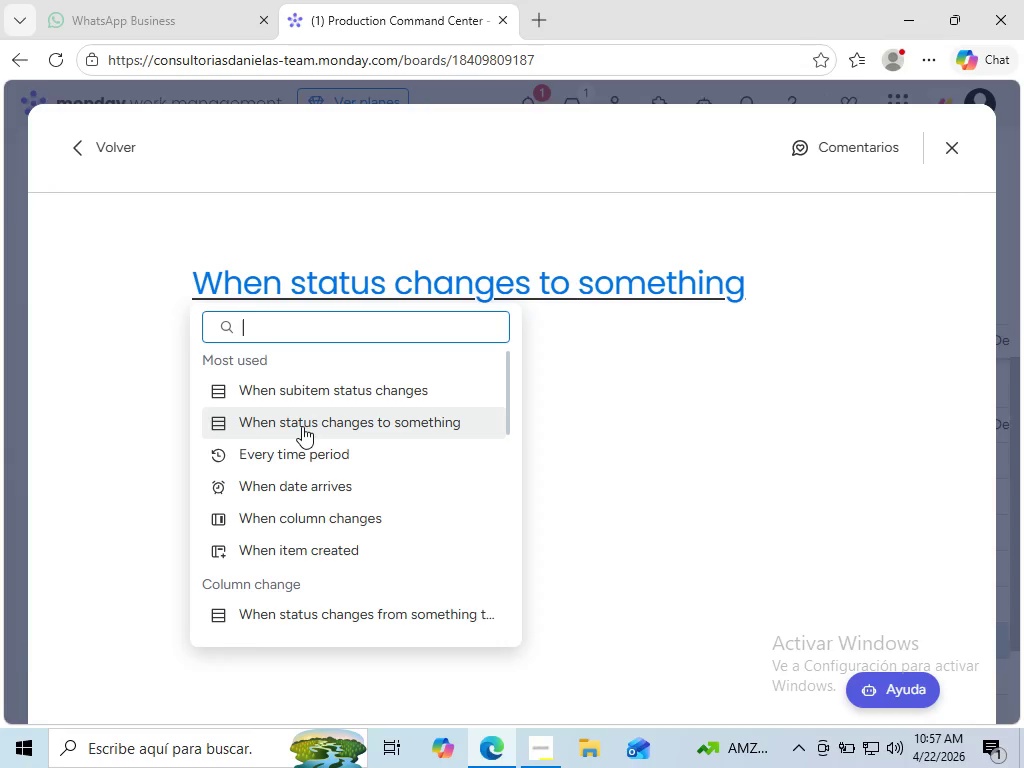 
left_click([302, 426])
 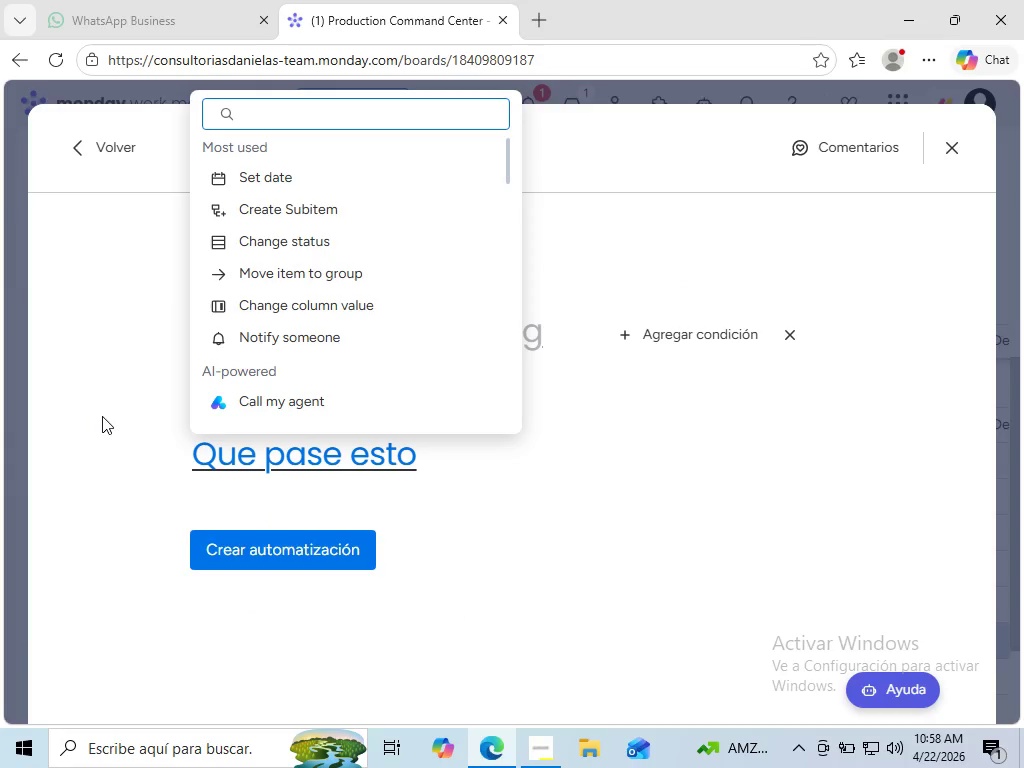 
wait(8.11)
 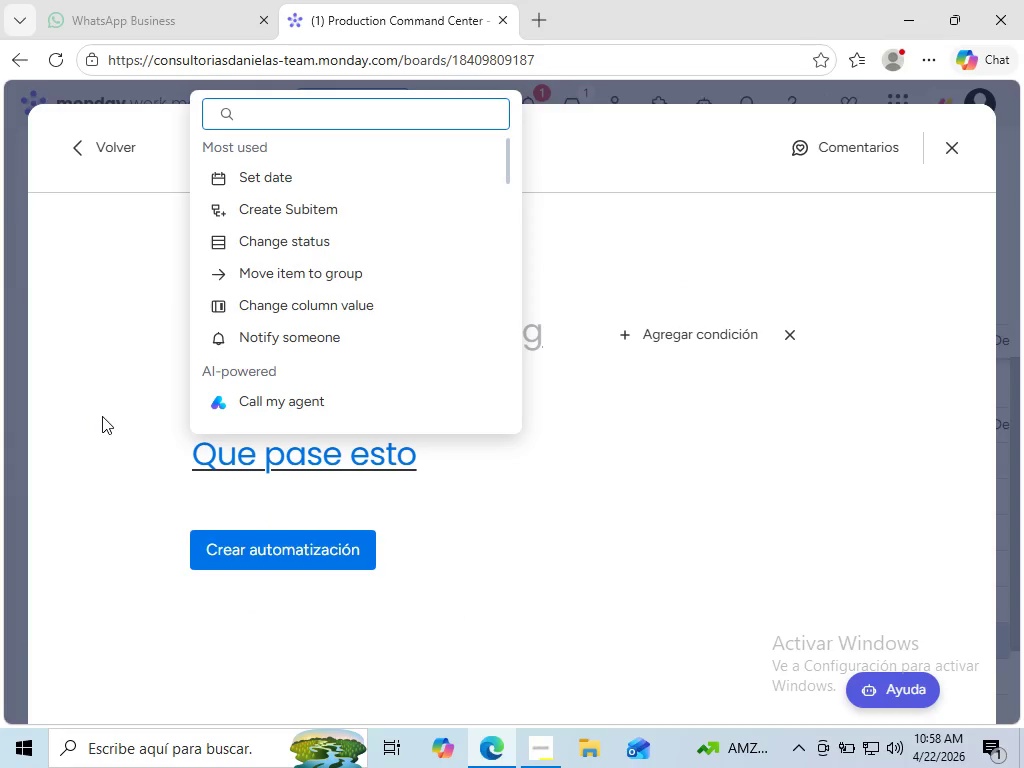 
left_click([270, 341])
 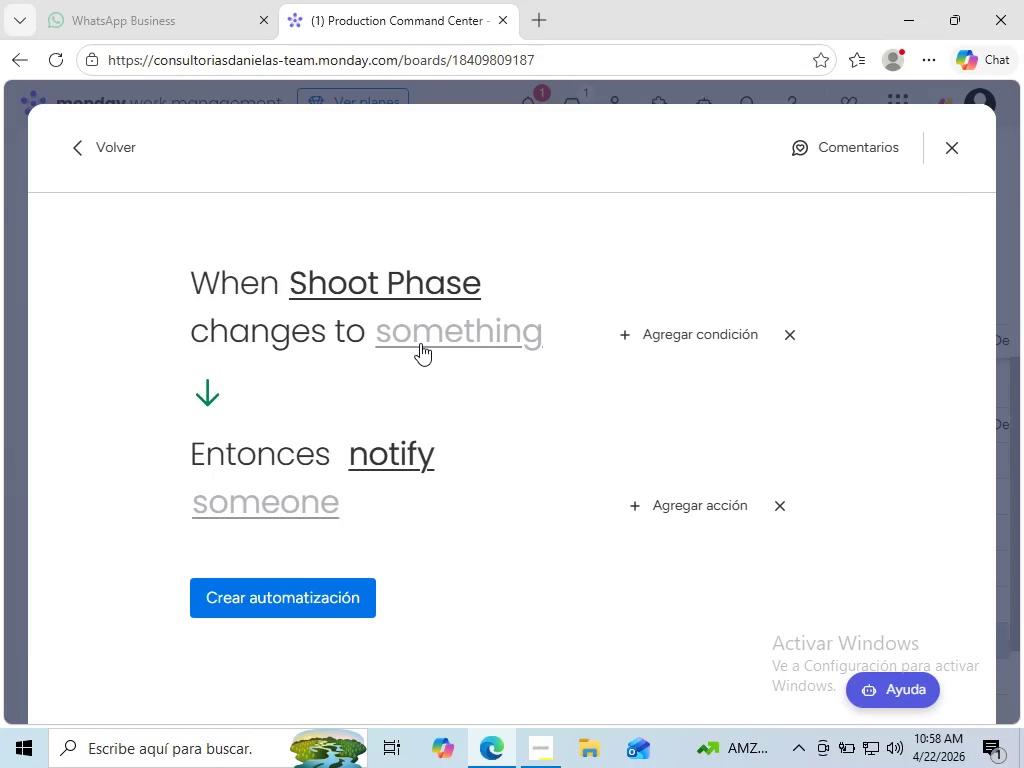 
wait(16.47)
 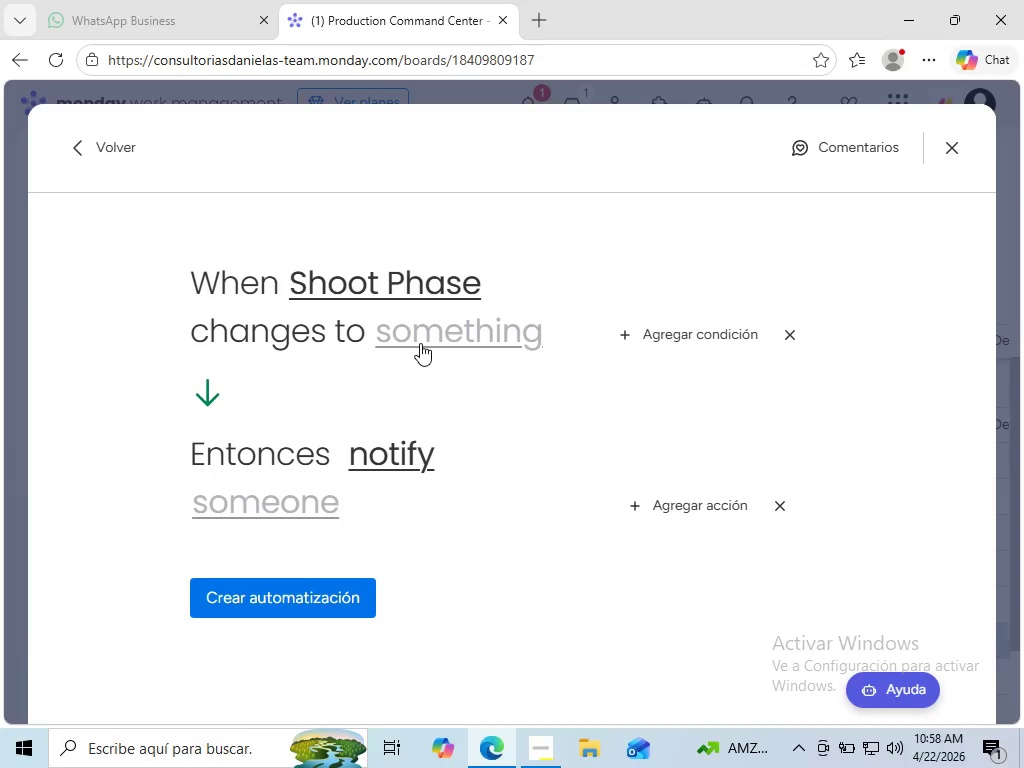 
left_click([398, 278])
 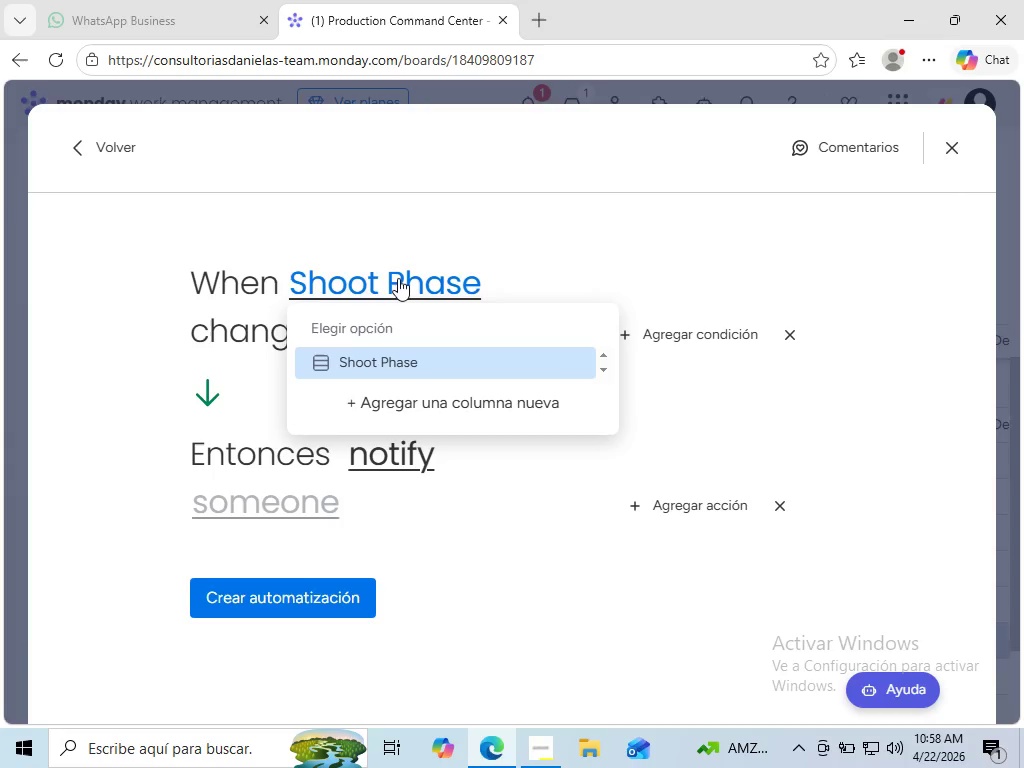 
wait(7.55)
 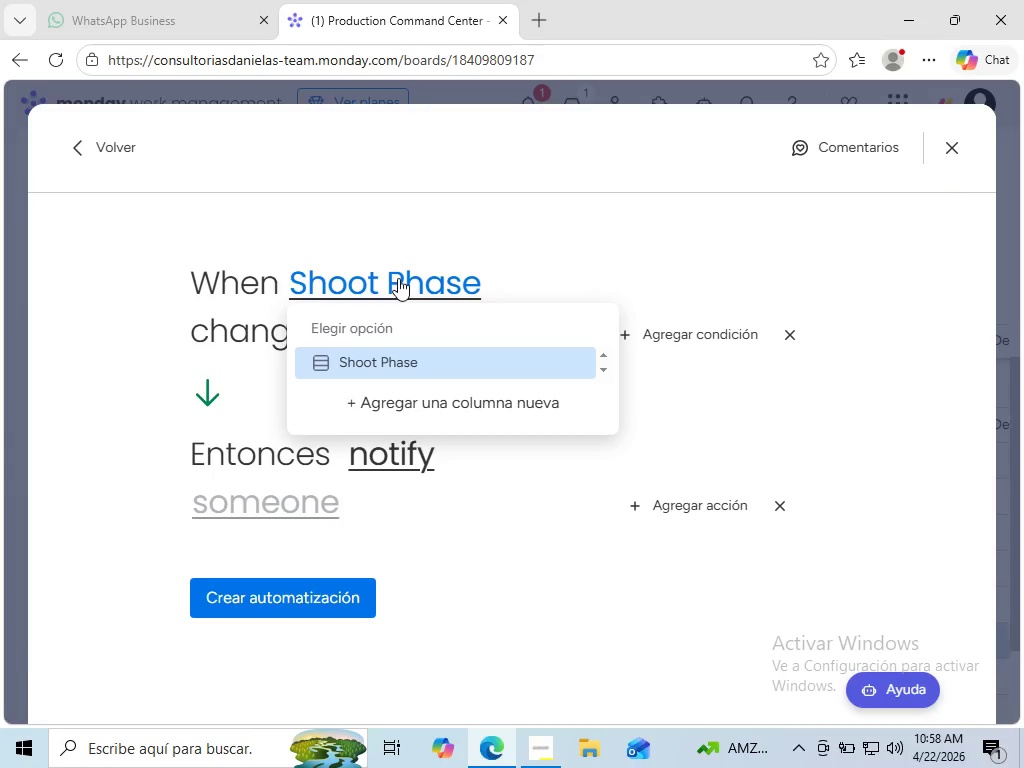 
left_click([217, 277])
 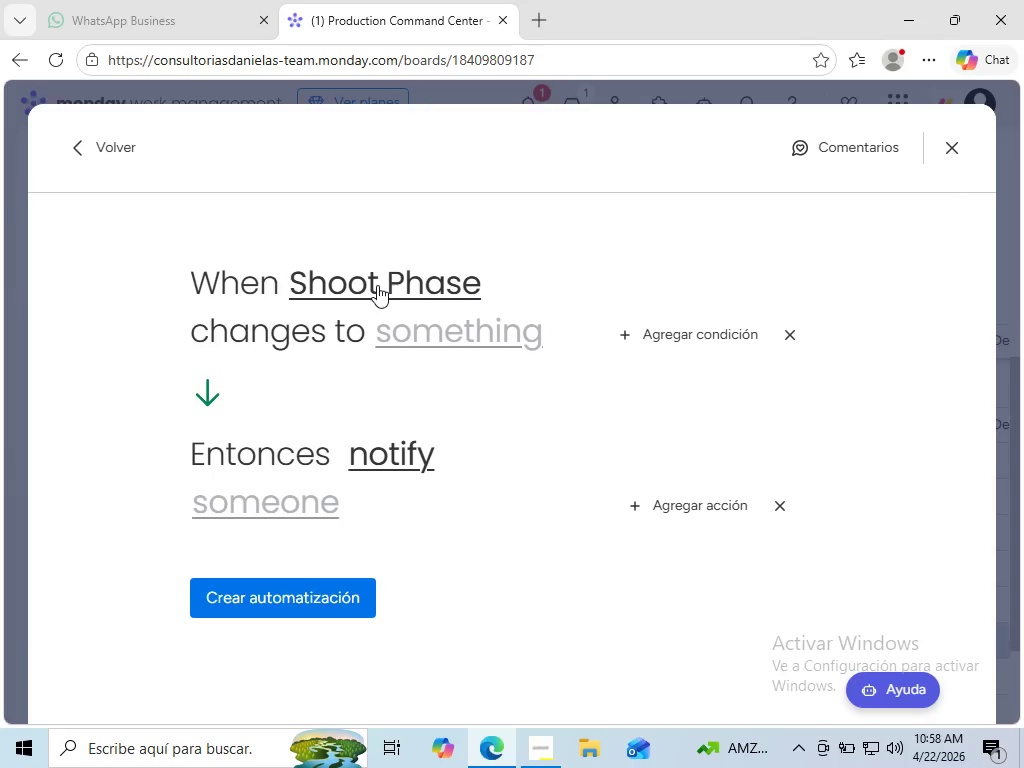 
left_click([377, 285])
 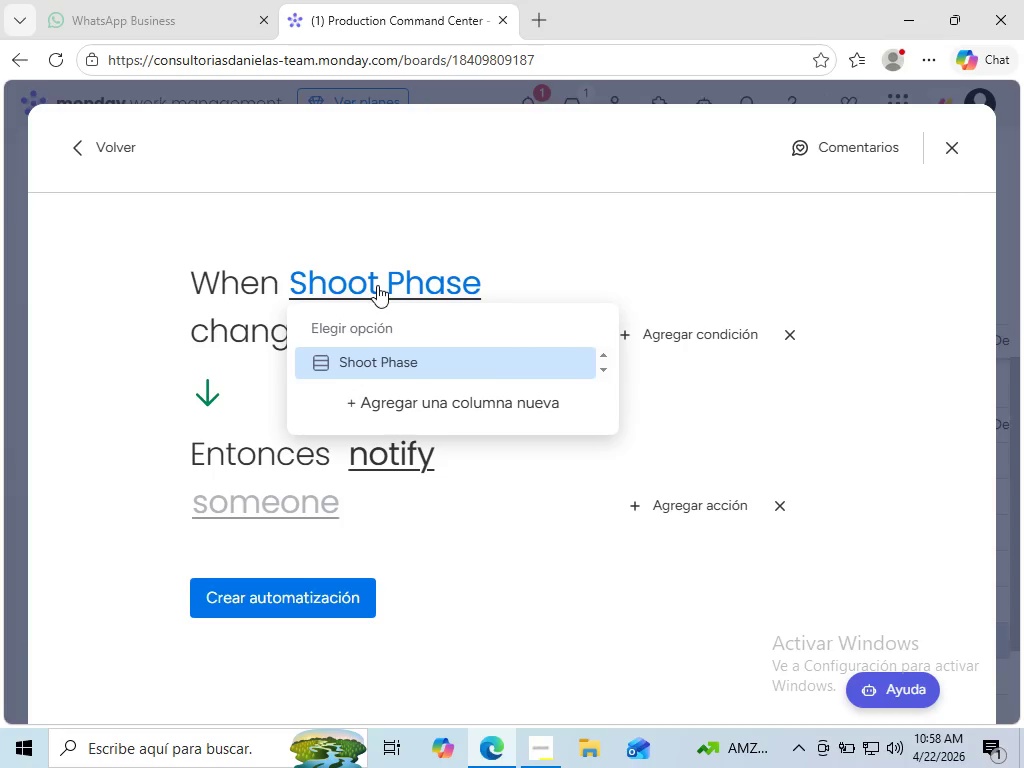 
left_click([377, 285])
 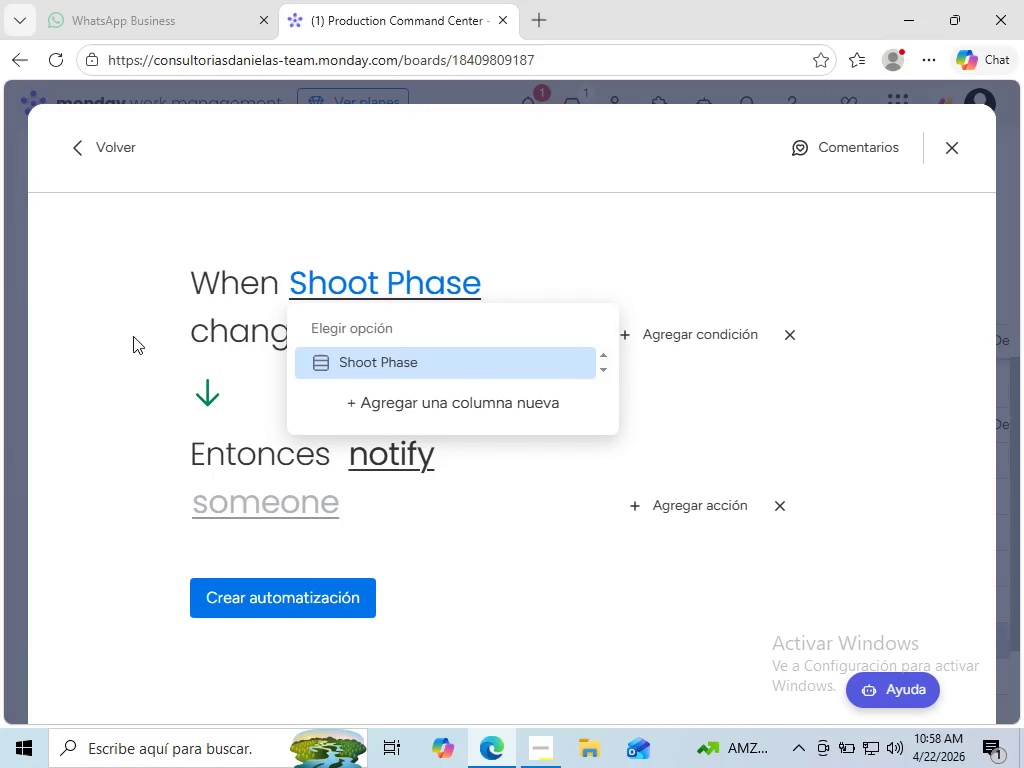 
left_click([133, 336])
 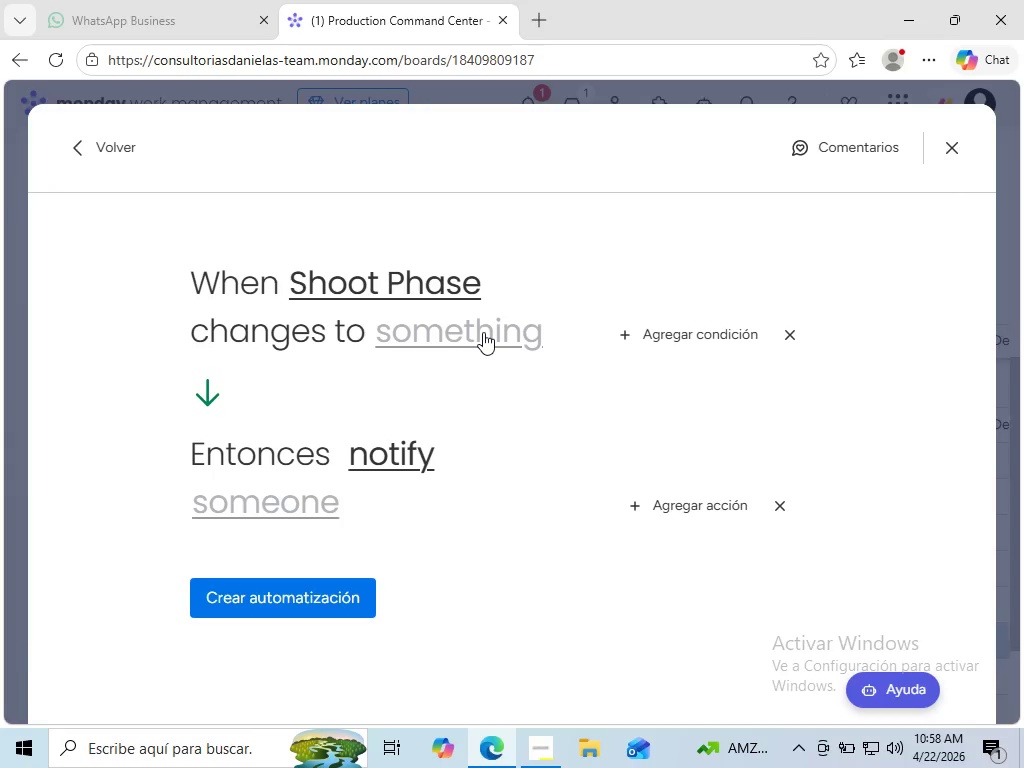 
left_click([483, 332])
 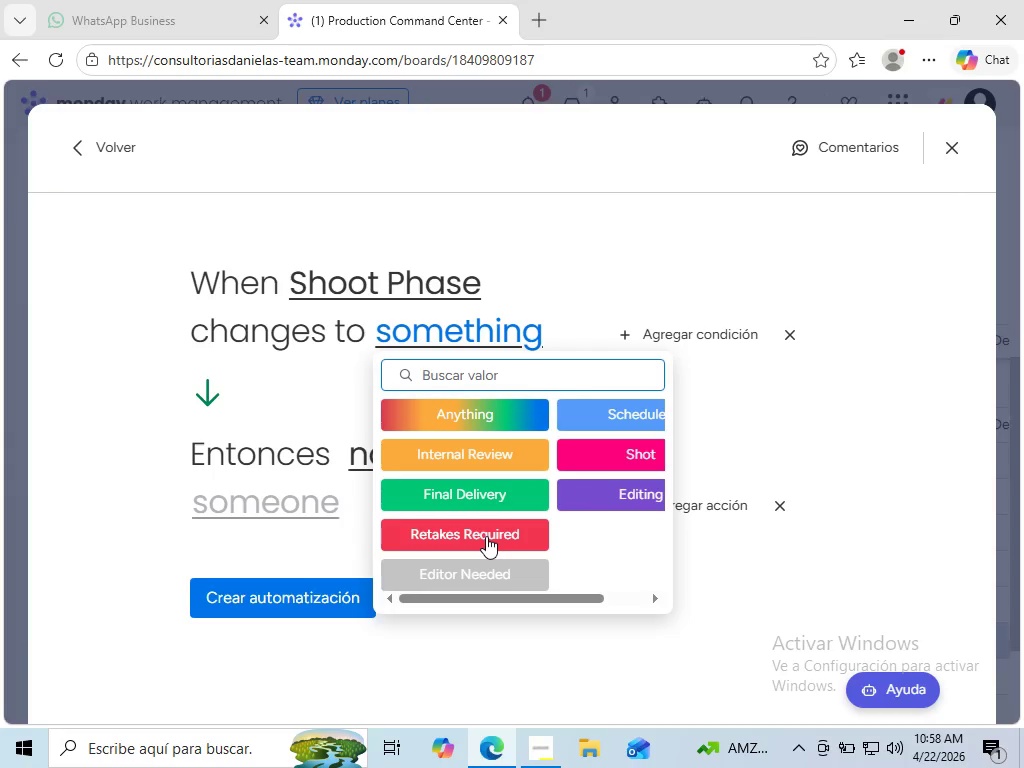 
left_click([486, 536])
 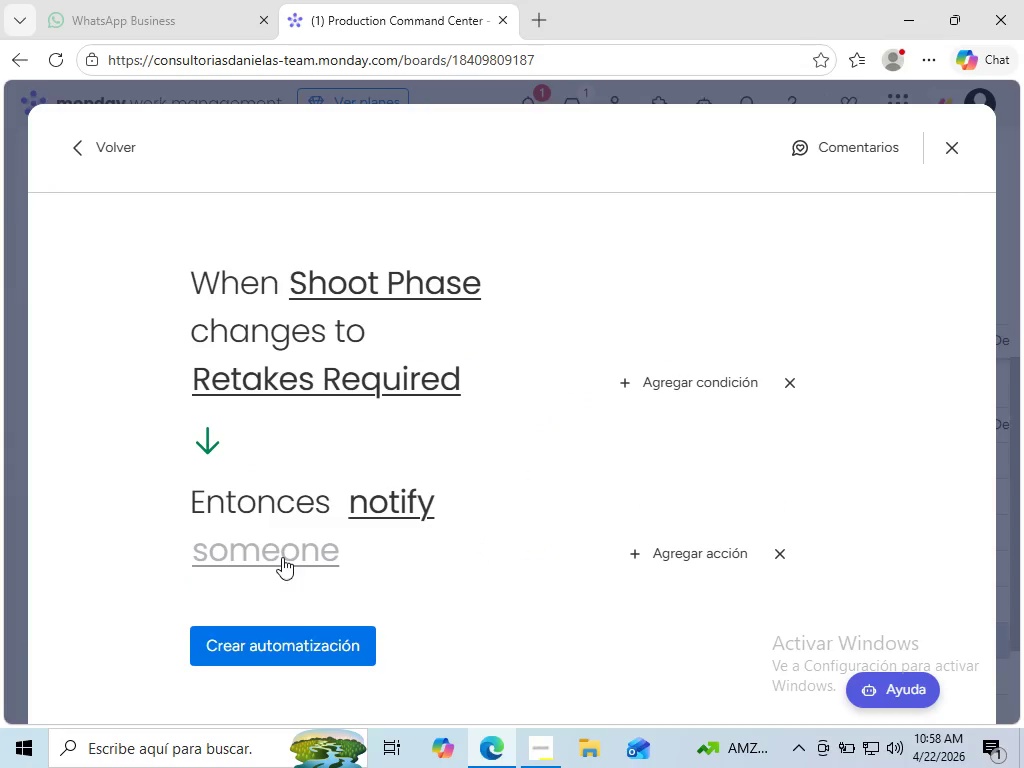 
left_click([277, 557])
 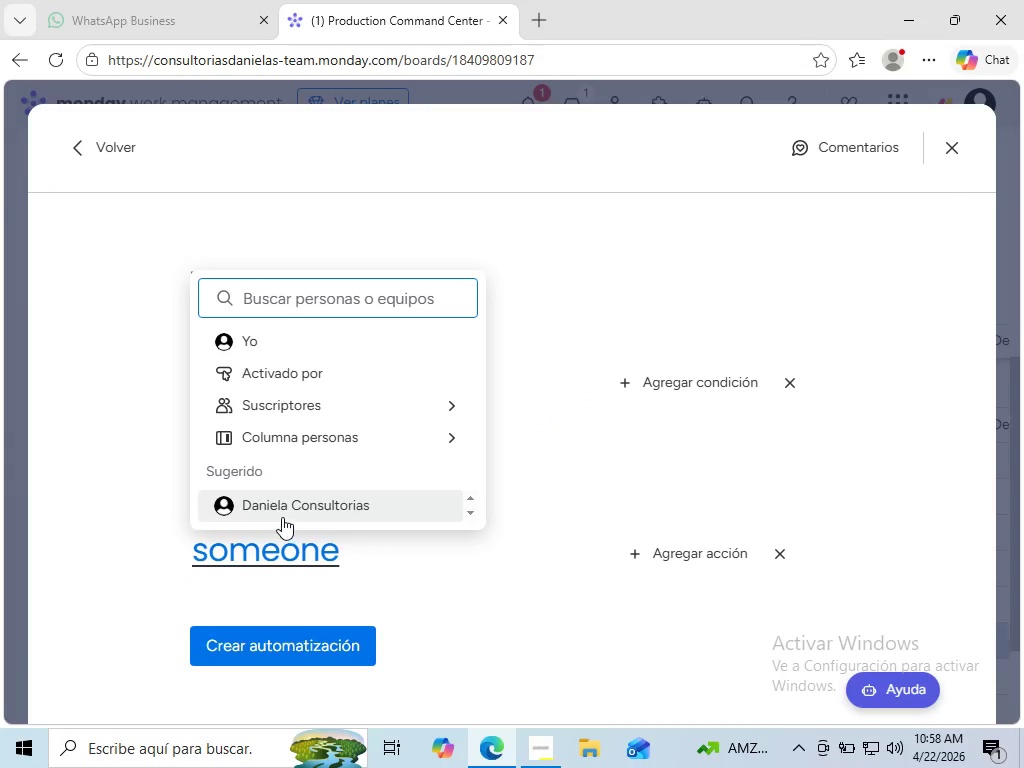 
left_click([282, 516])
 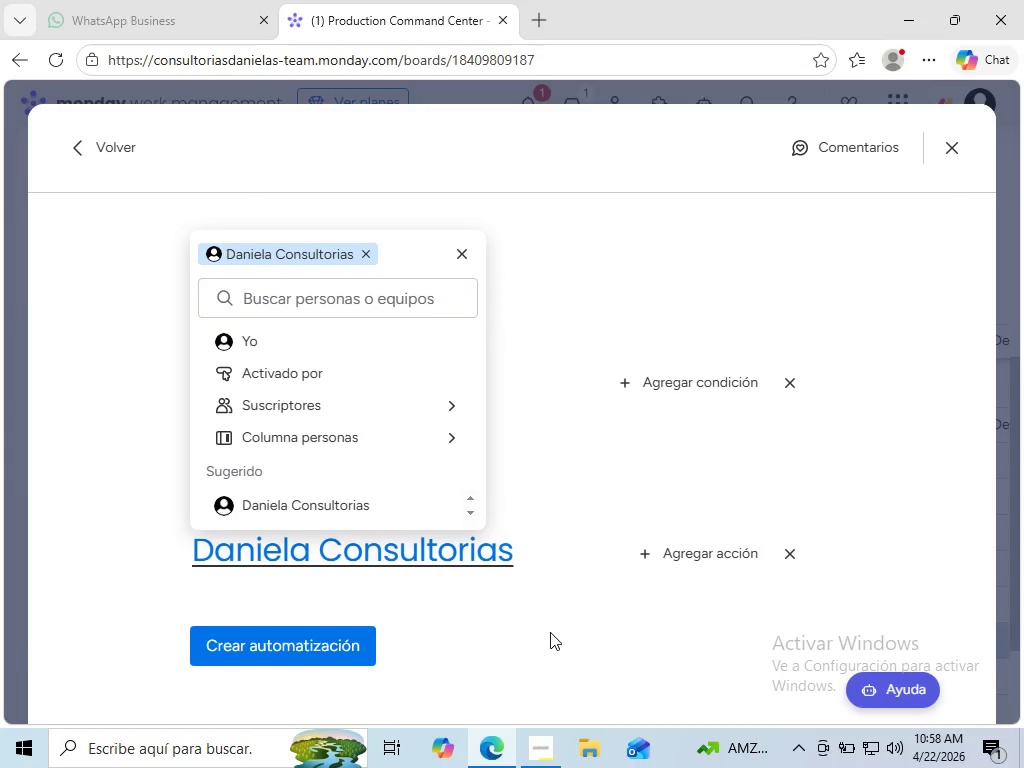 
left_click([552, 632])
 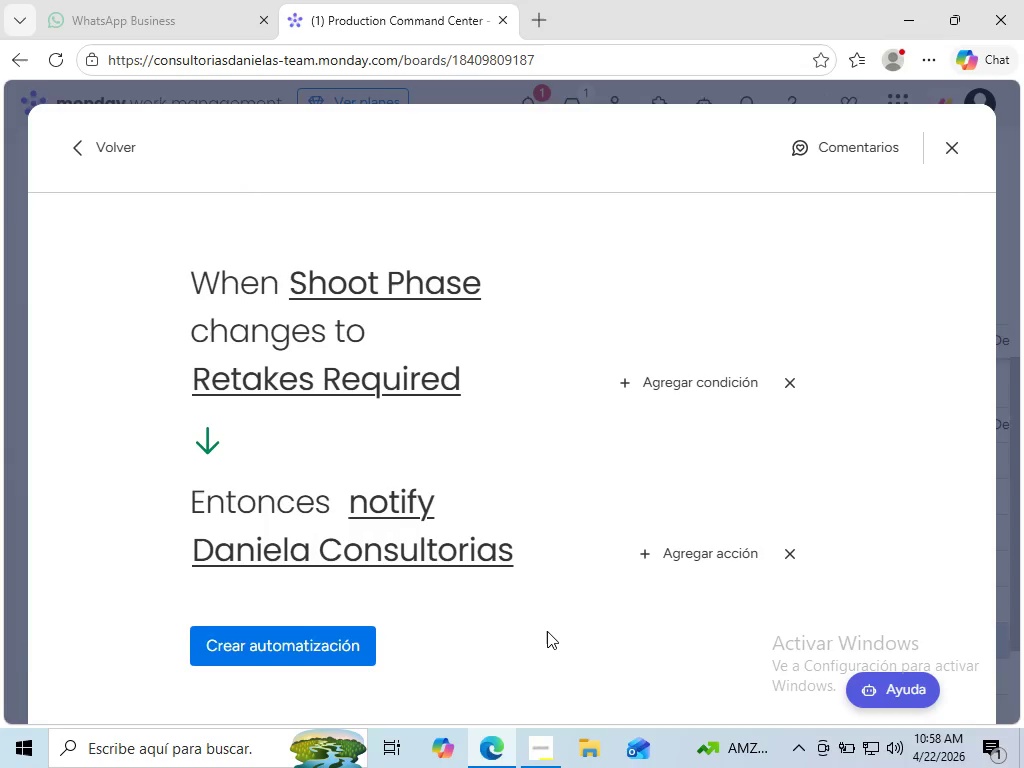 
wait(12.97)
 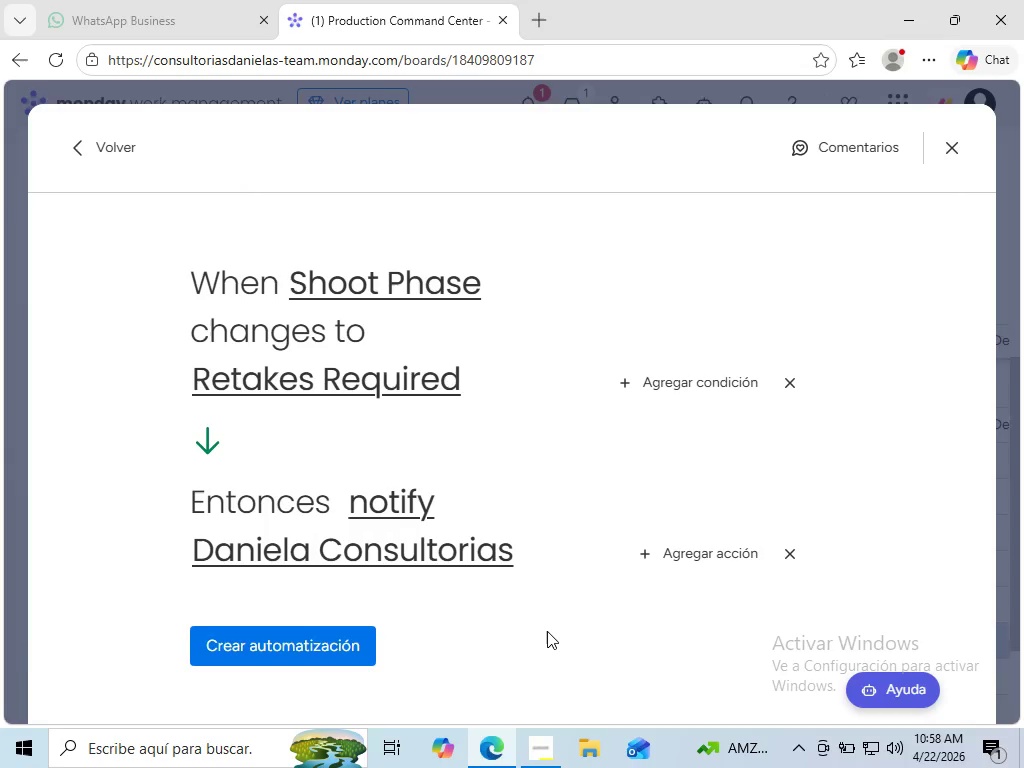 
left_click([307, 643])
 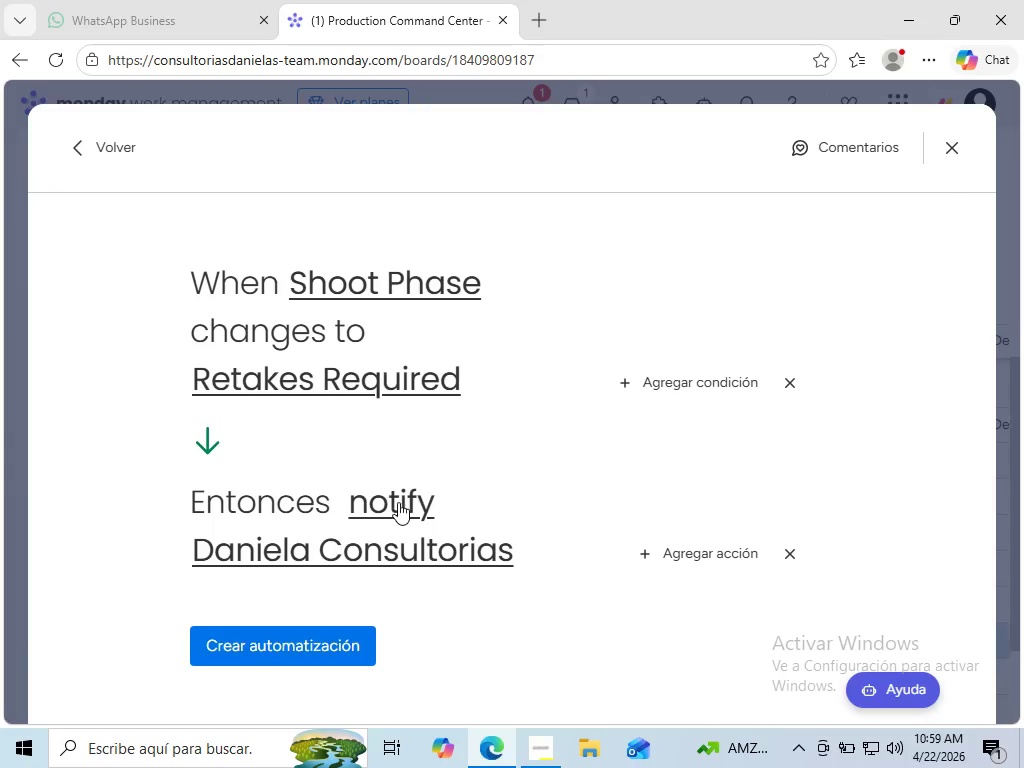 
left_click([398, 502])
 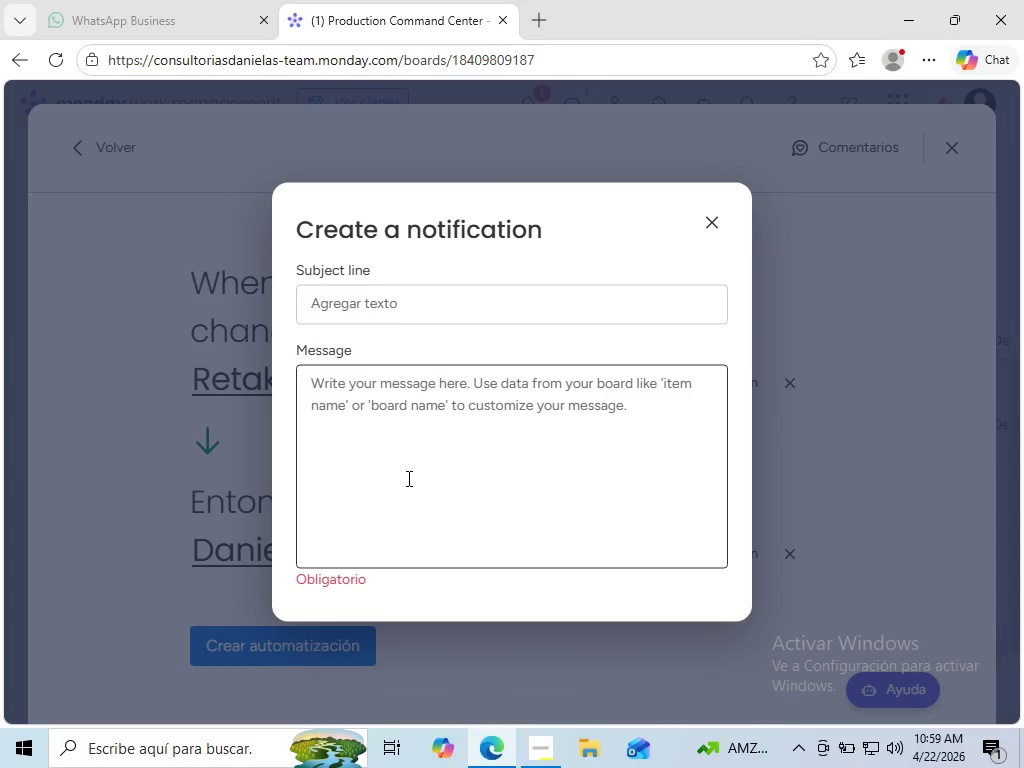 
left_click([408, 466])
 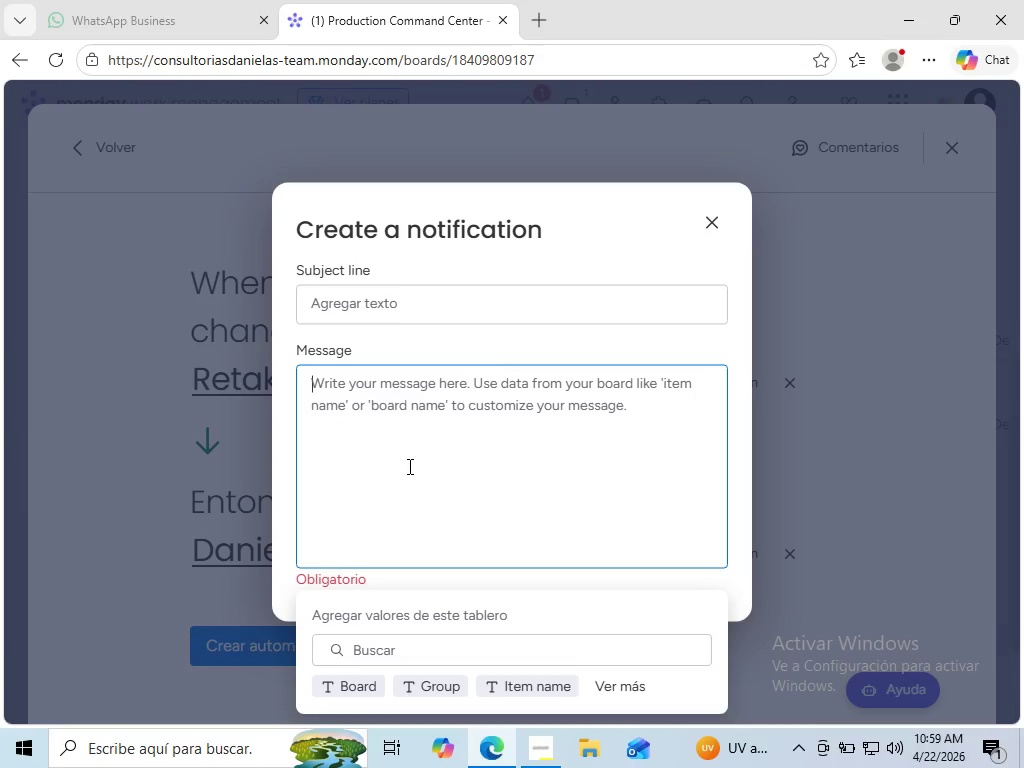 
wait(17.89)
 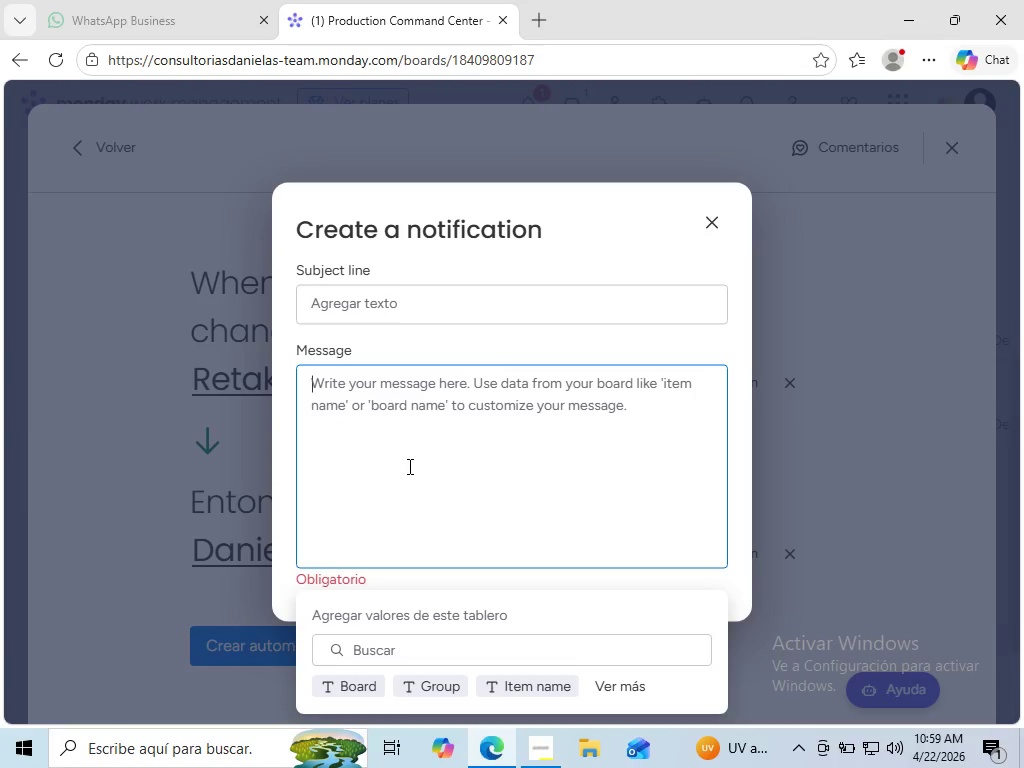 
type(Retakes required for this property. Check the Updates for details.)
 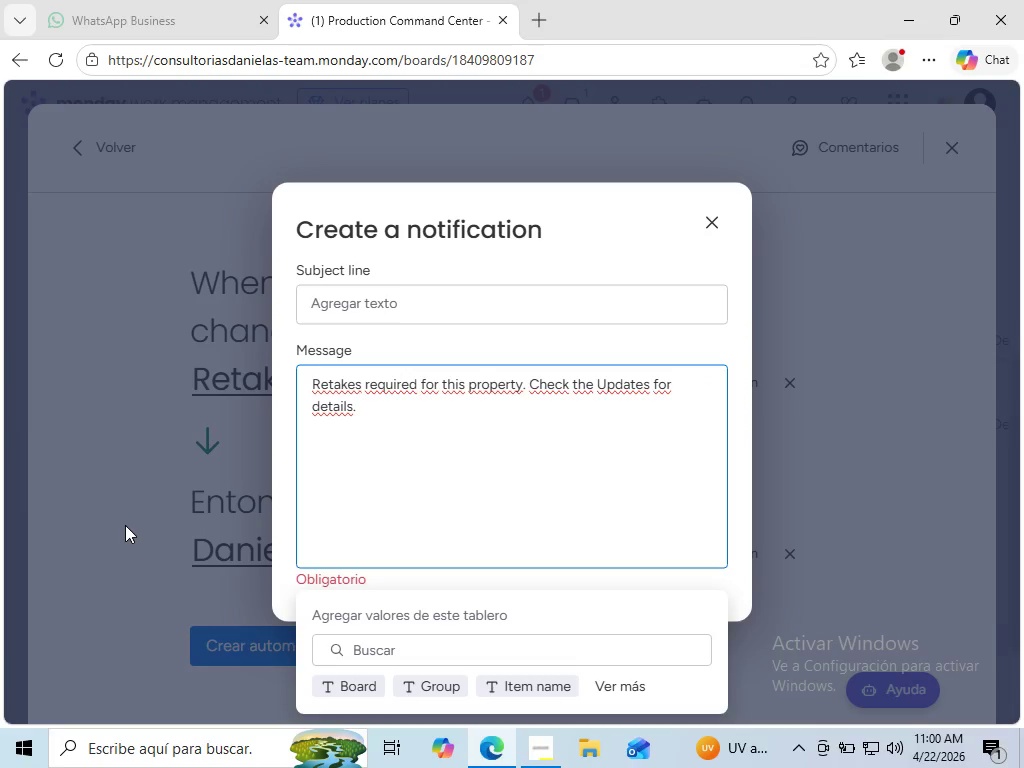 
left_click([125, 525])
 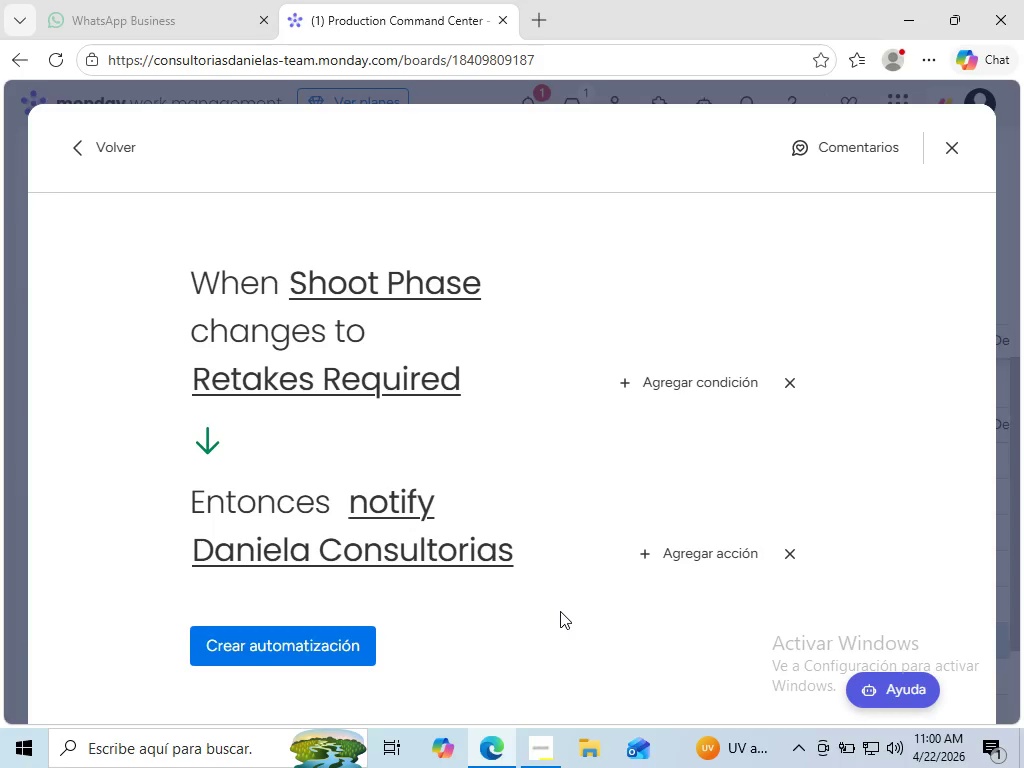 
left_click([245, 650])
 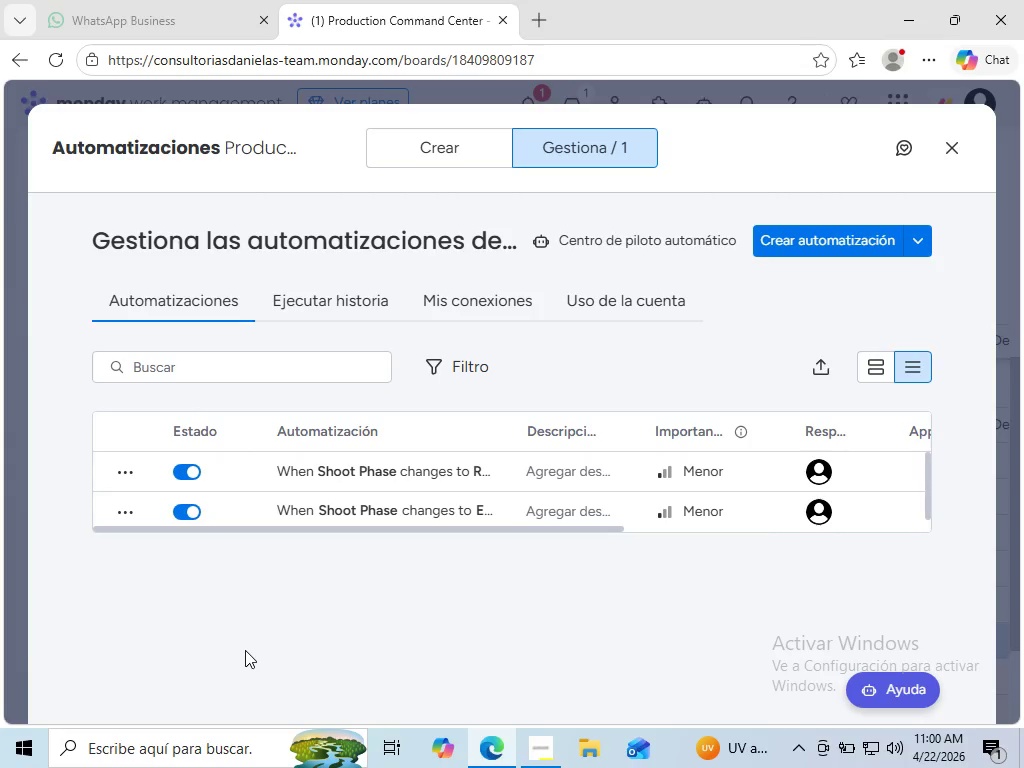 
wait(27.19)
 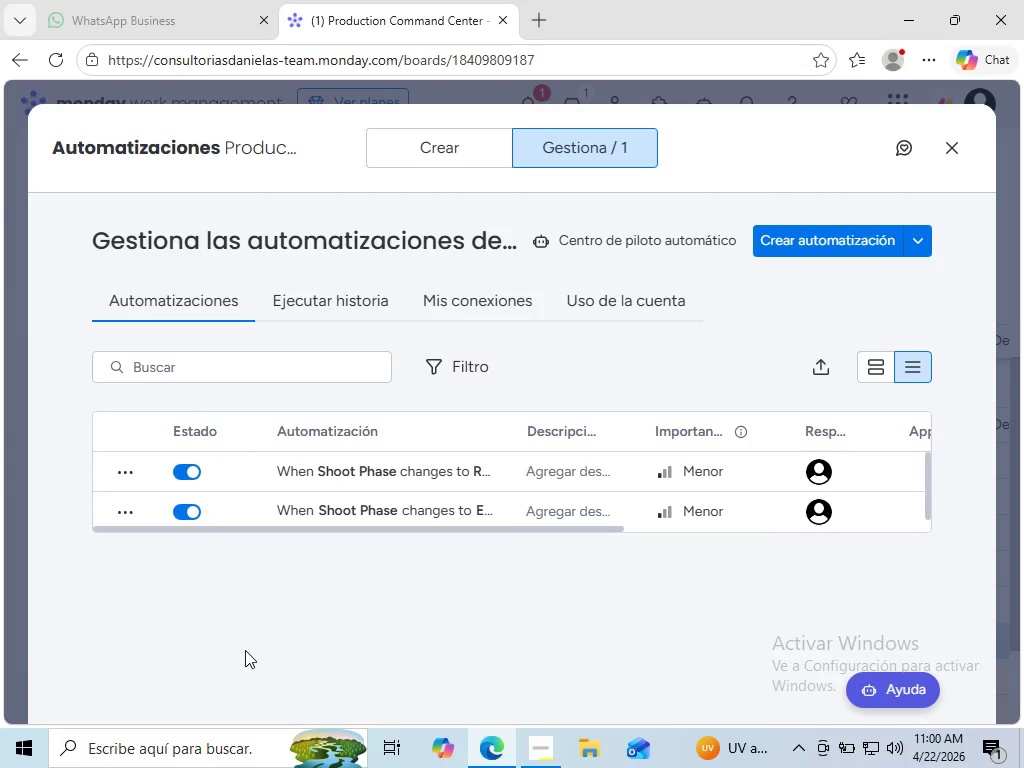 
left_click([800, 246])
 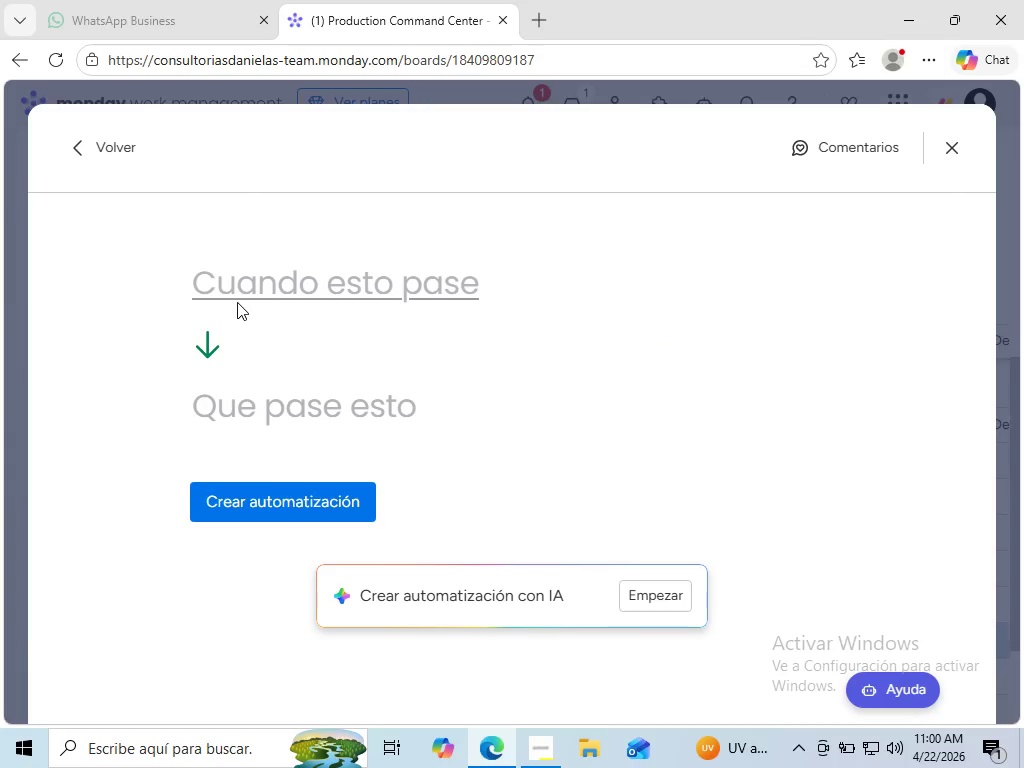 
left_click([232, 291])
 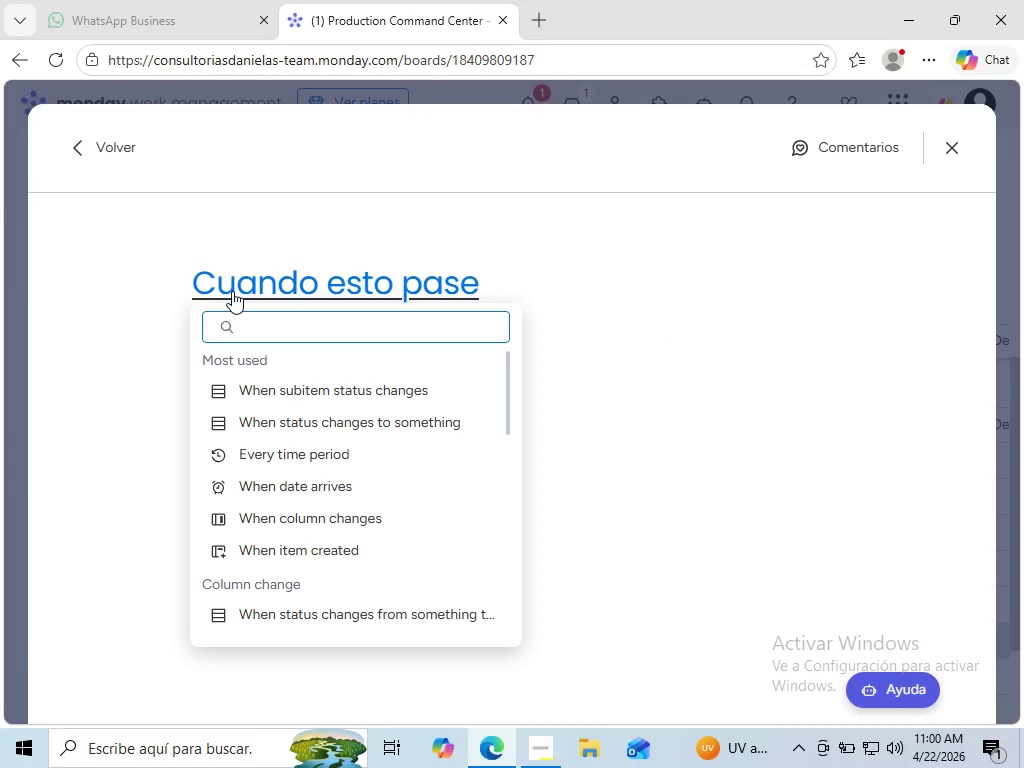 
wait(6.38)
 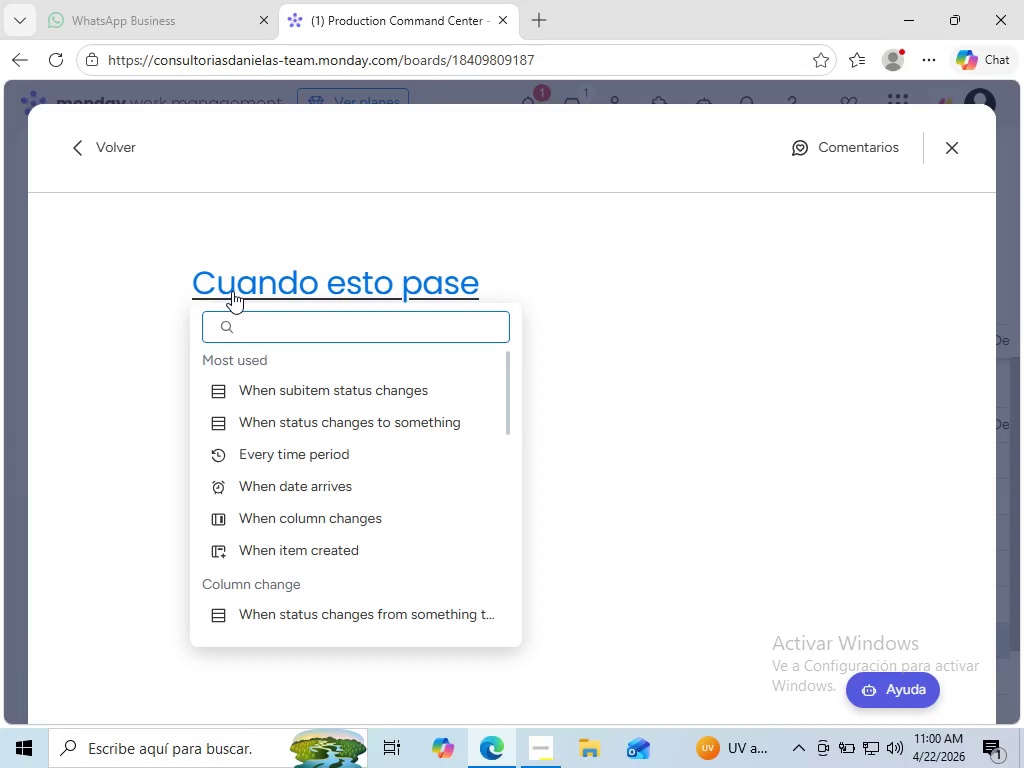 
type(de)
 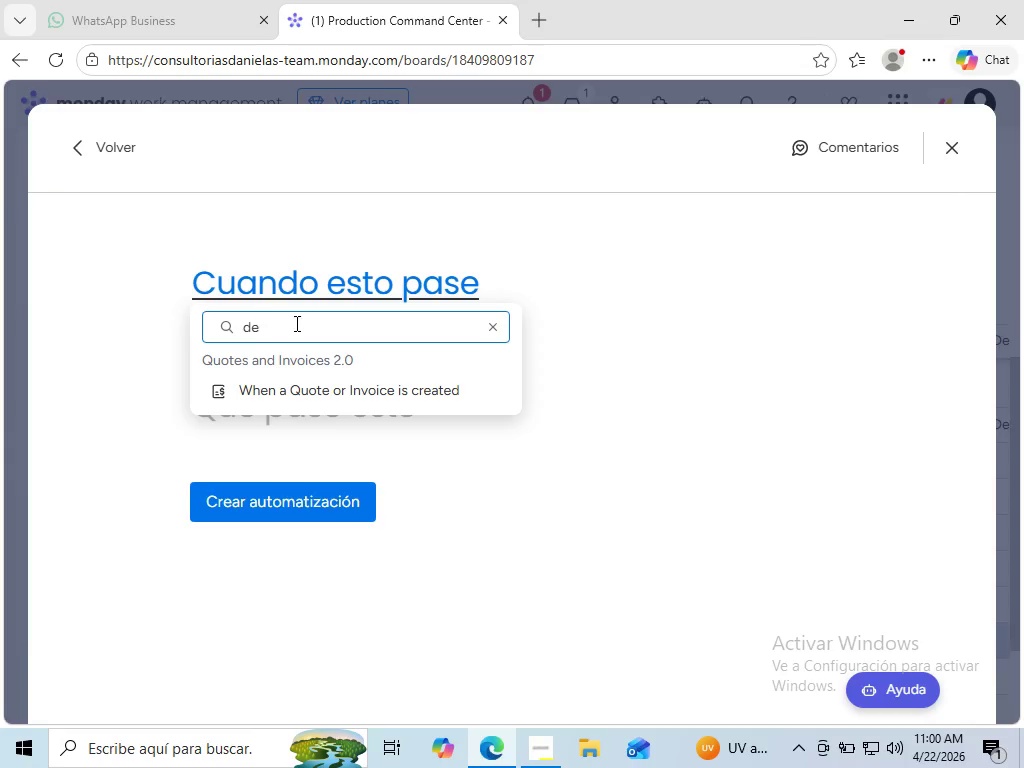 
wait(8.41)
 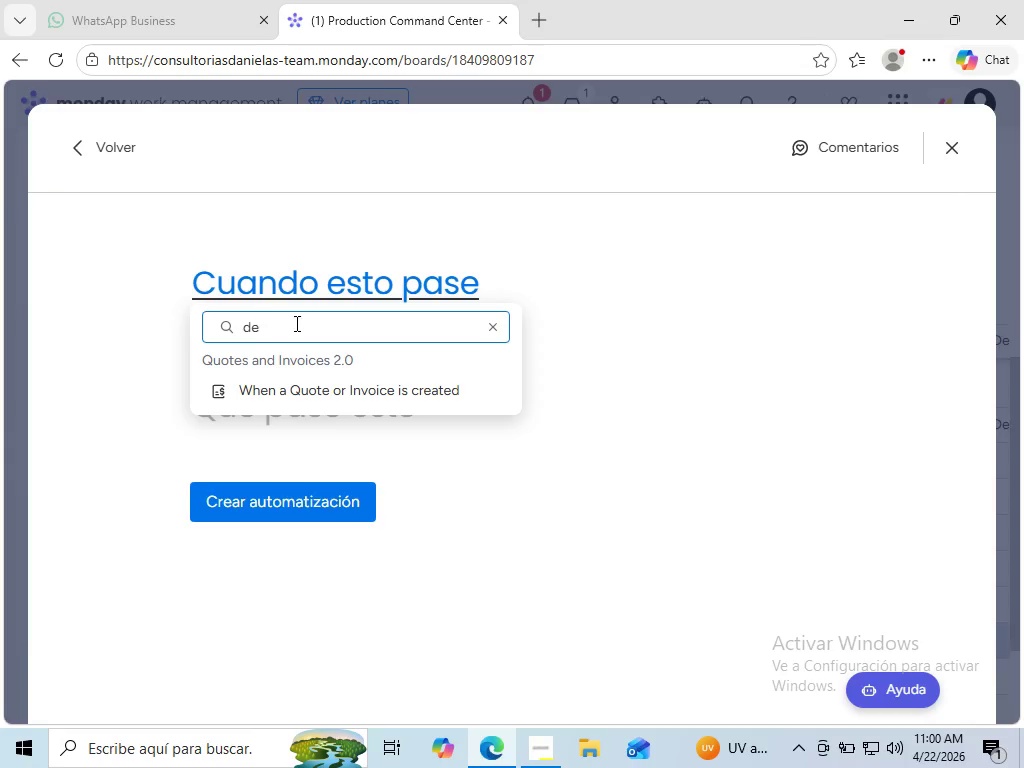 
key(Backspace)
 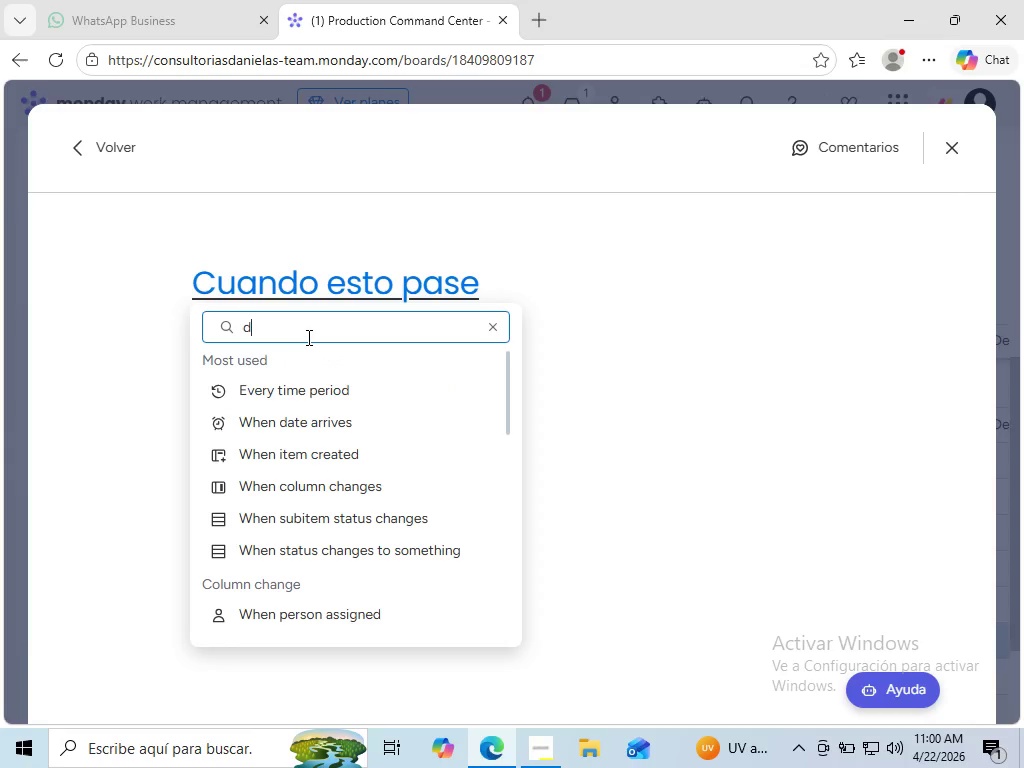 
key(Backspace)
 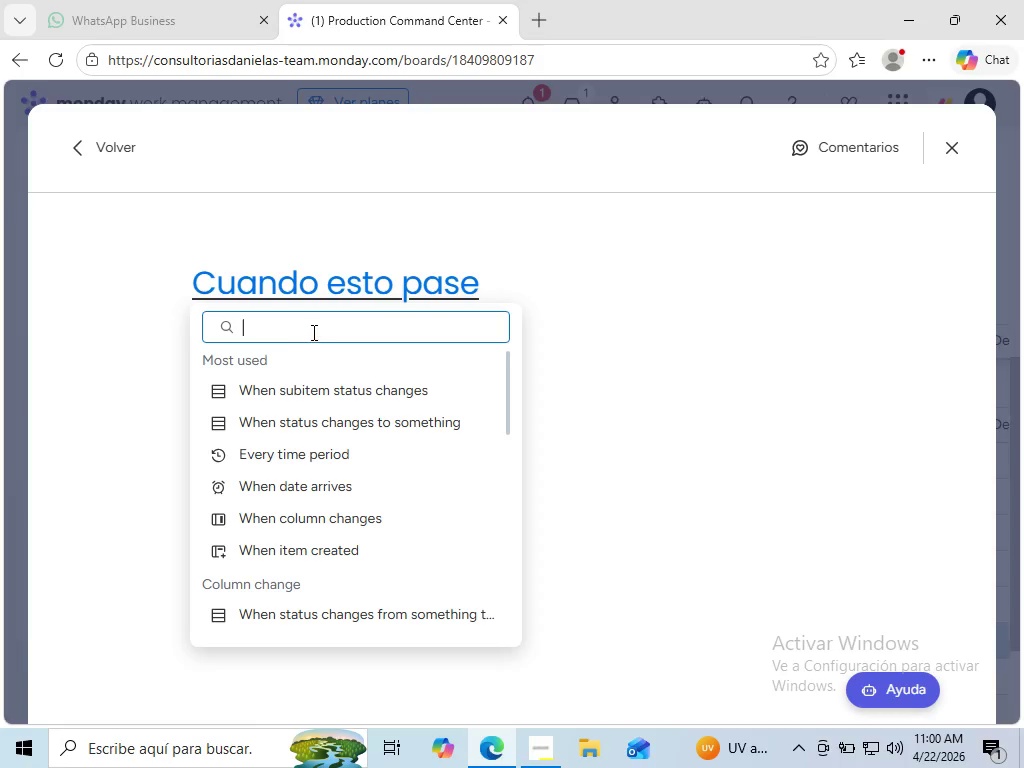 
wait(8.16)
 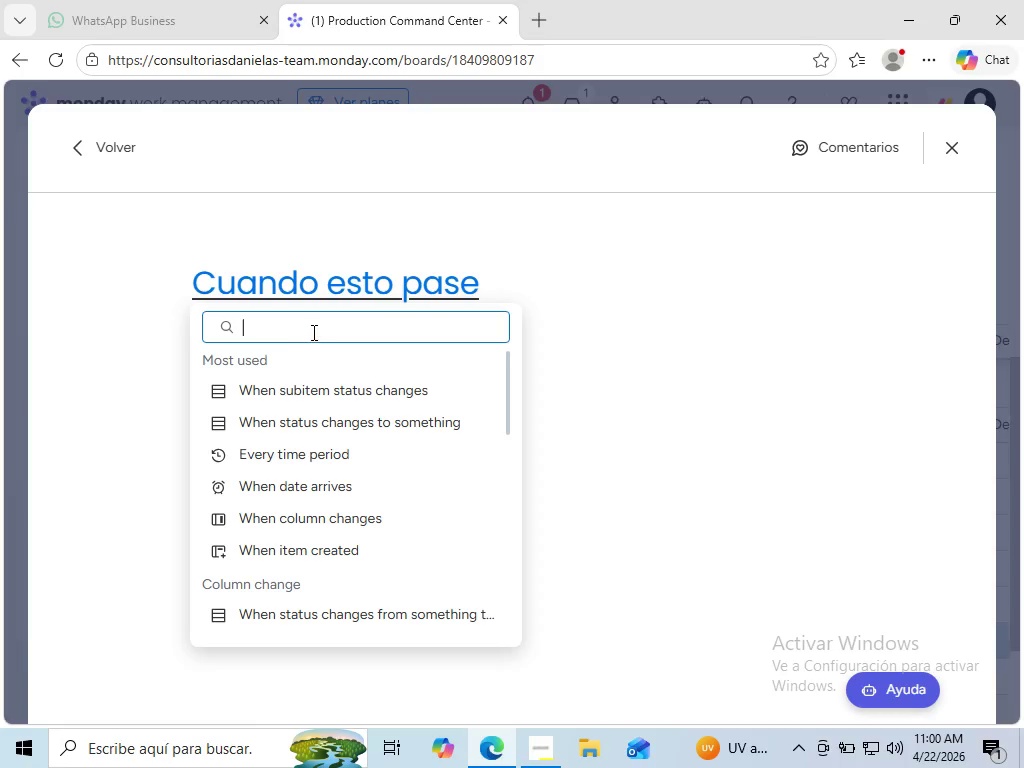 
left_click([381, 482])
 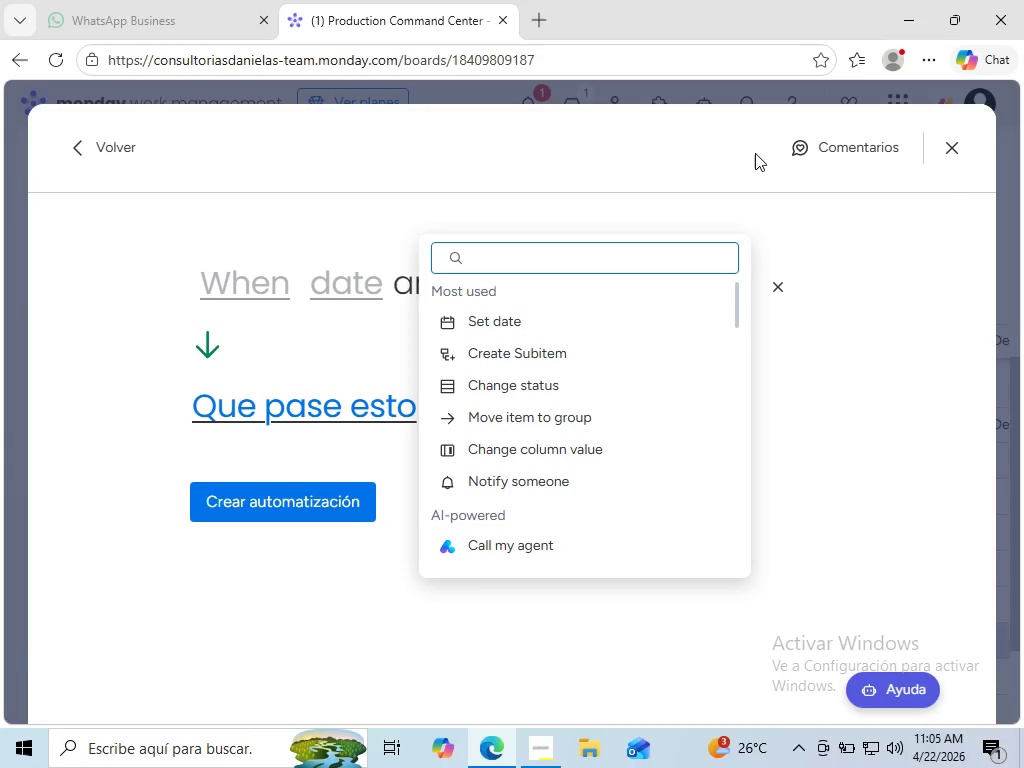 
wait(250.61)
 